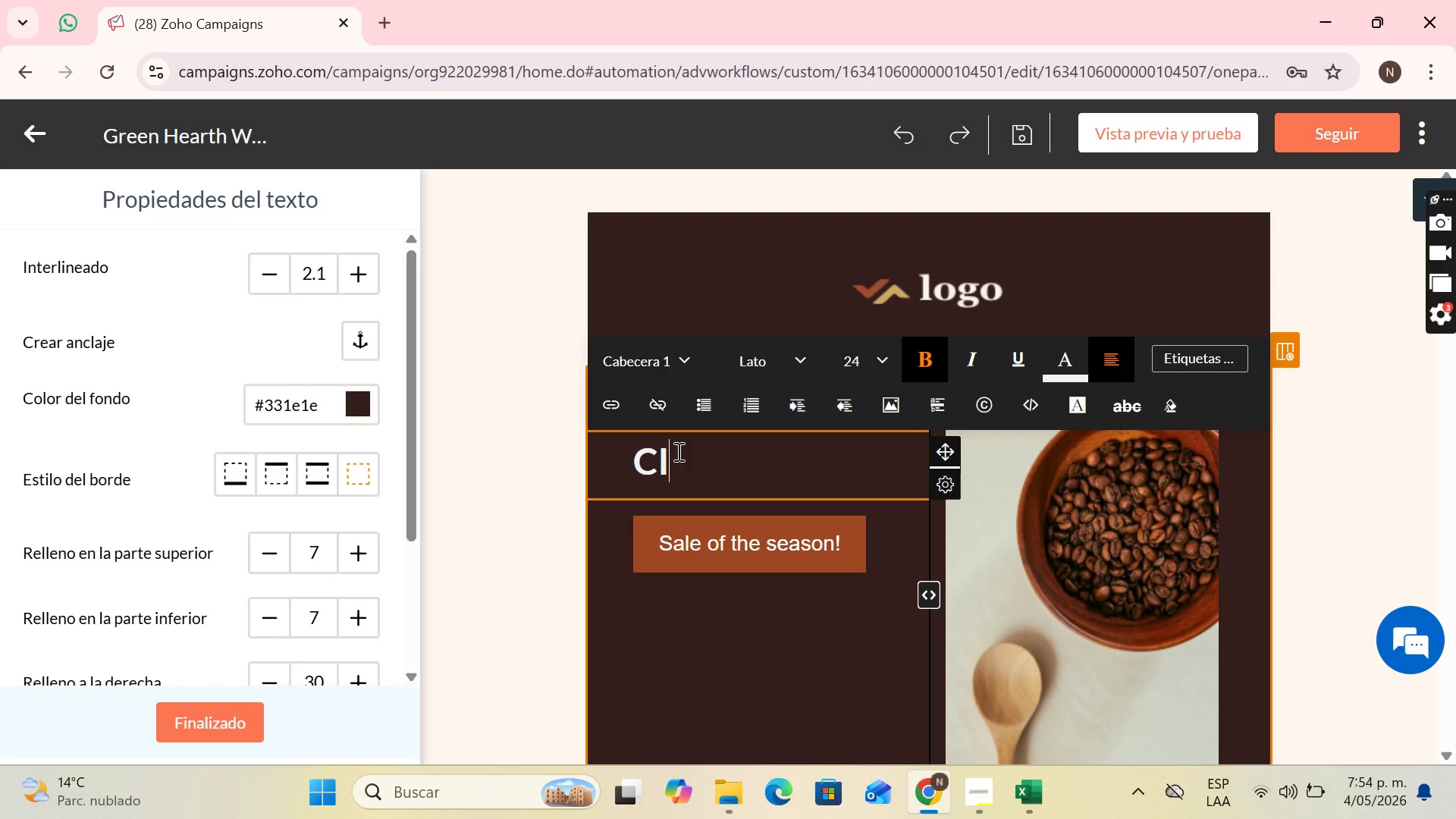 
key(I)
 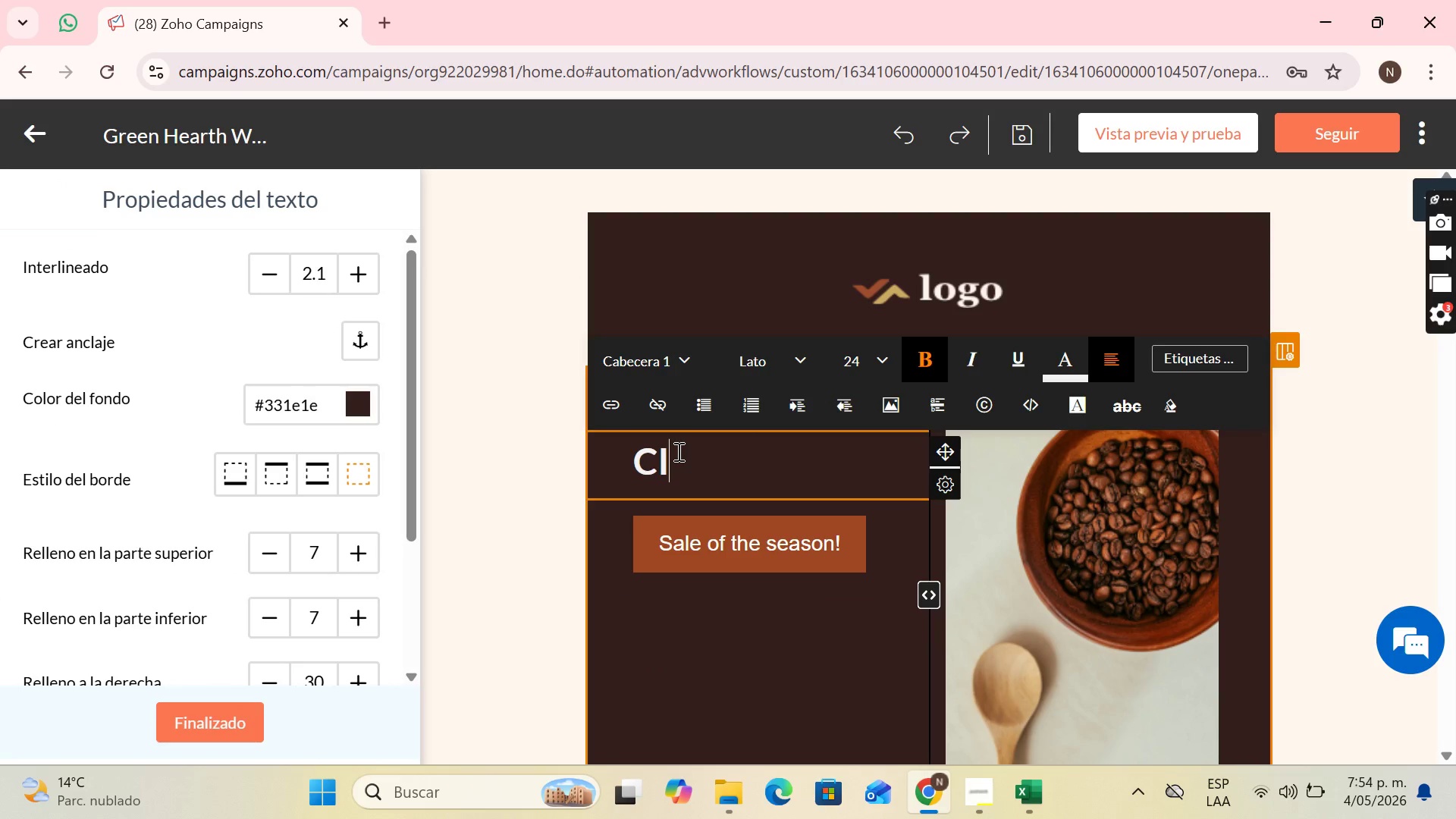 
key(CapsLock)
 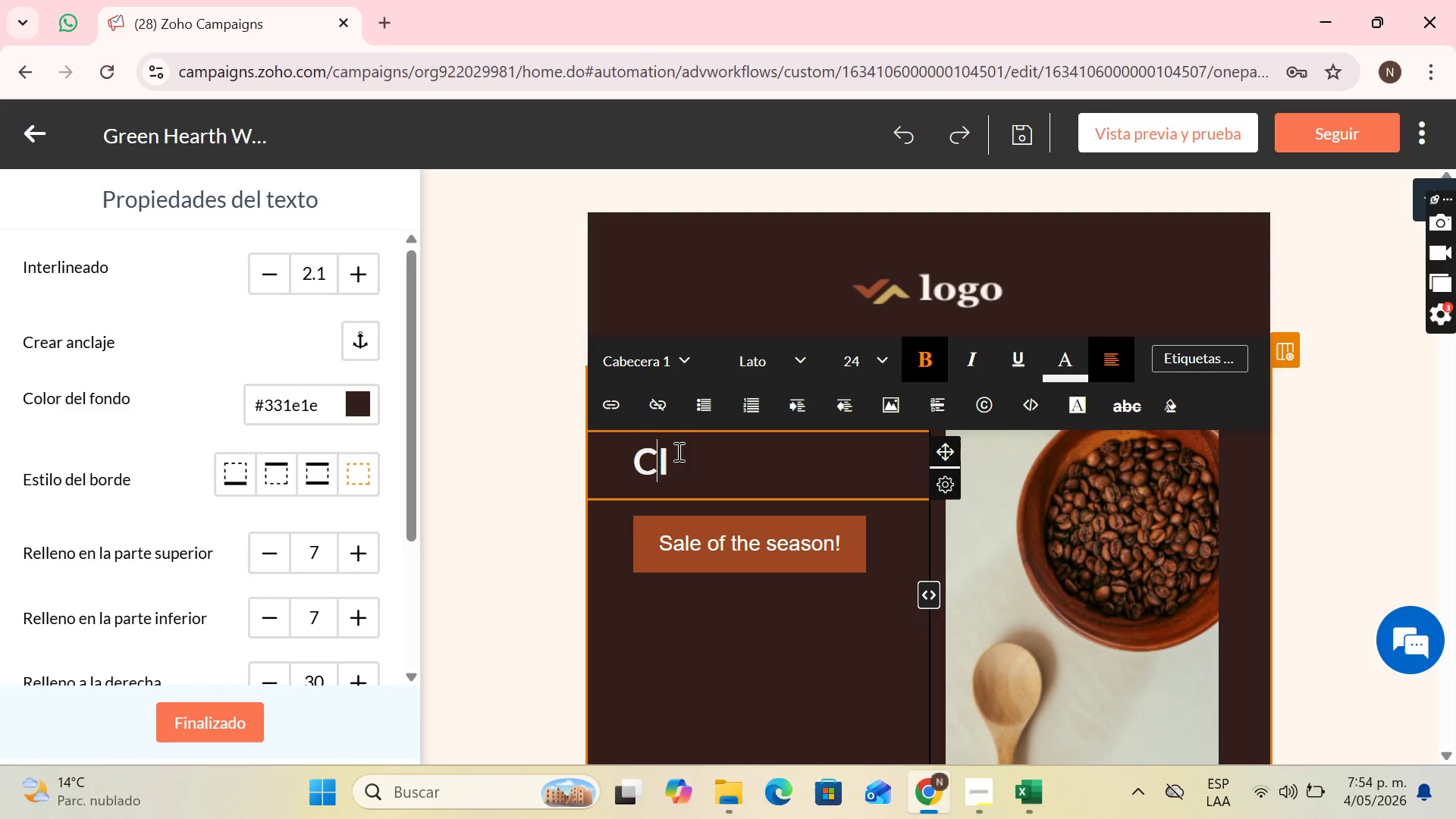 
key(ArrowLeft)
 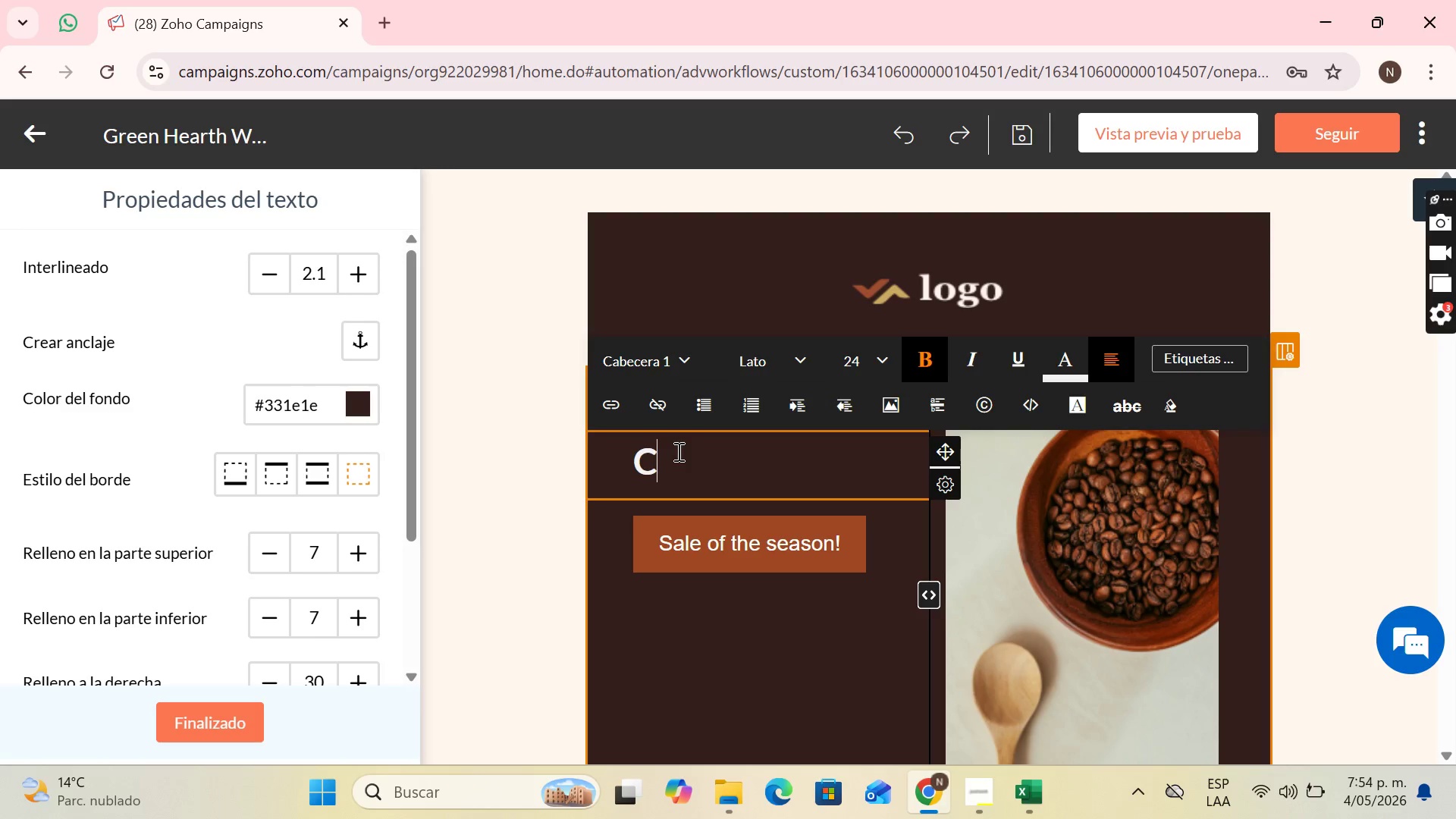 
key(Delete)
 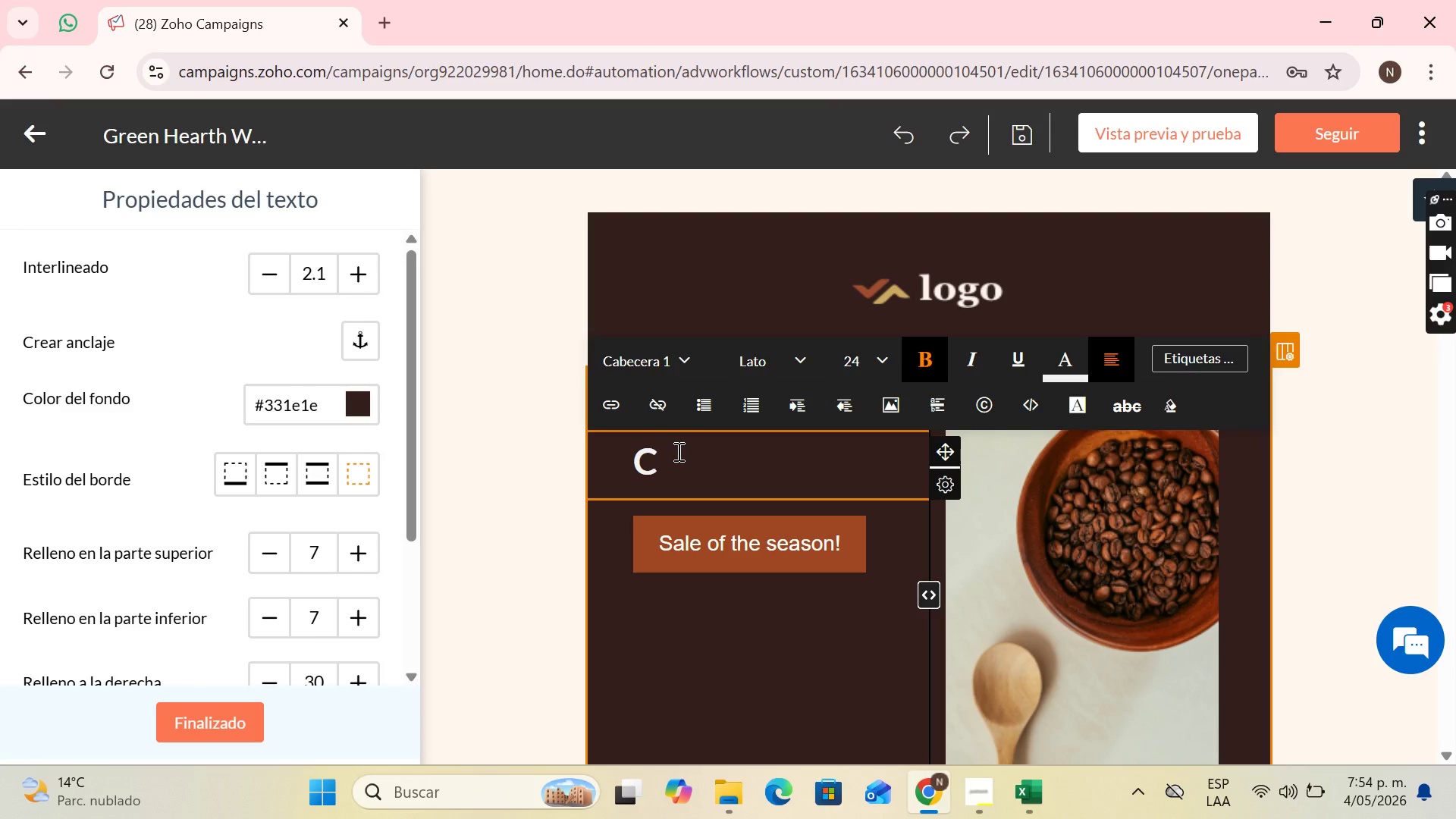 
key(I)
 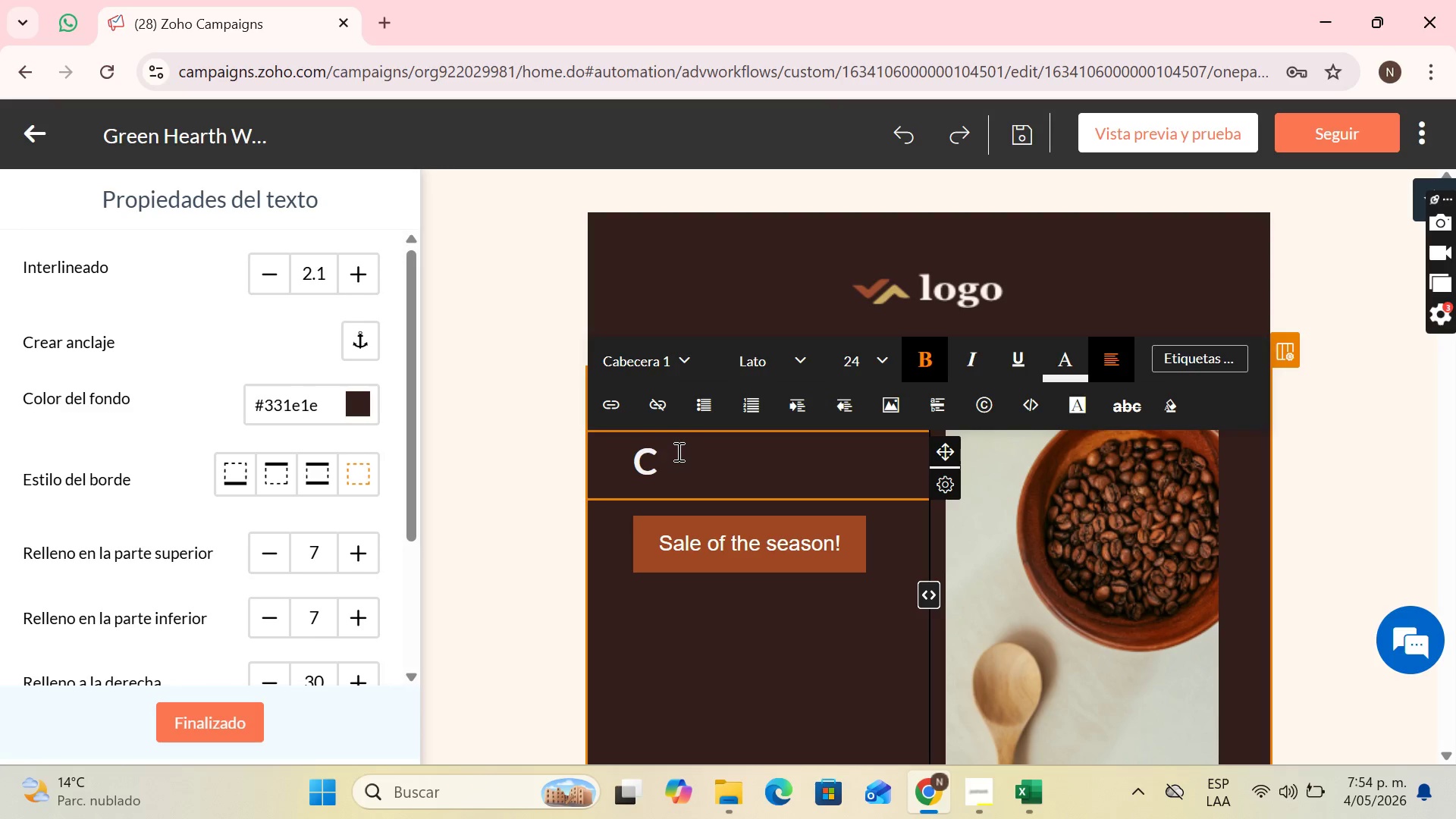 
key(Backspace)
 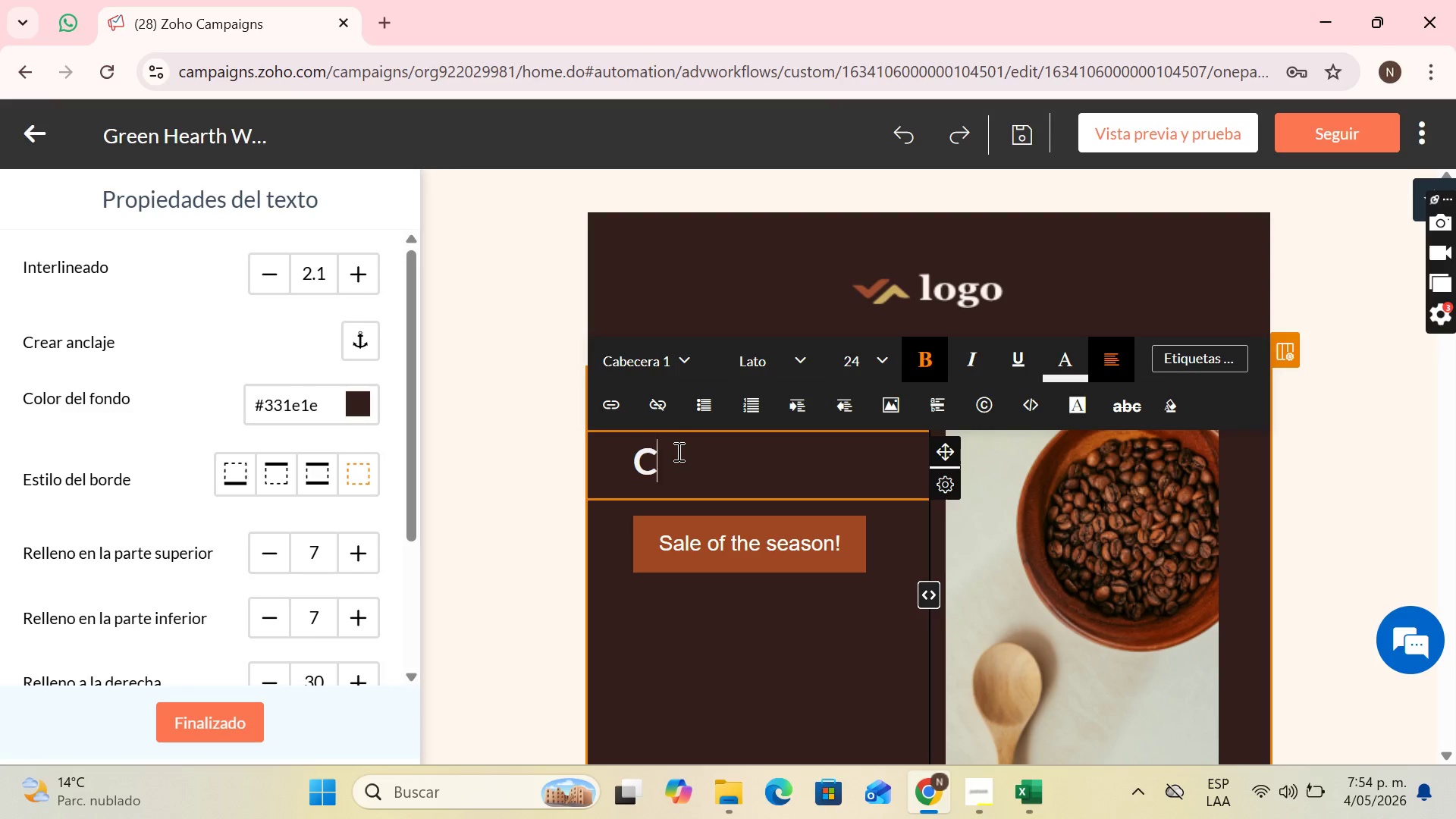 
key(CapsLock)
 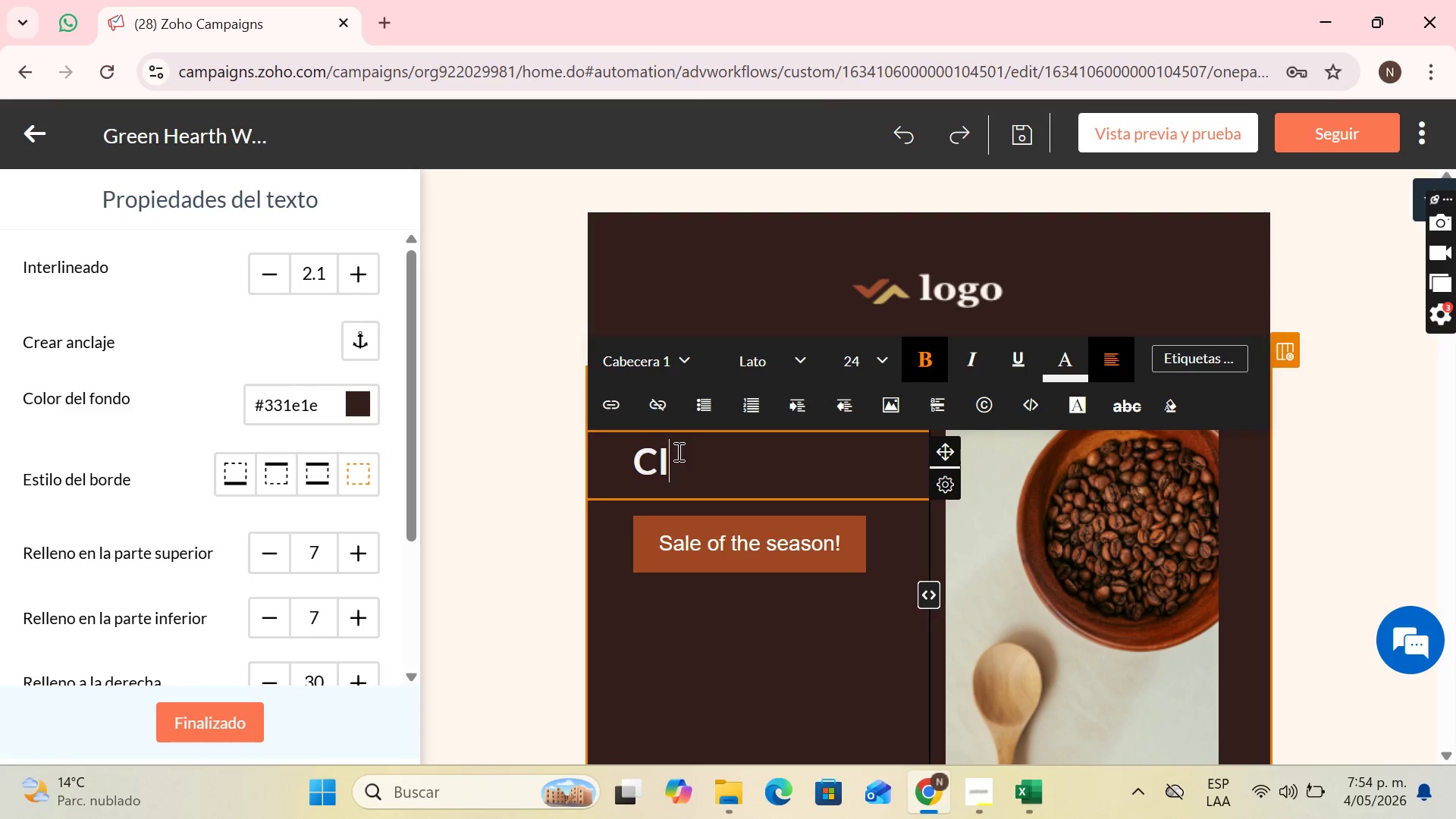 
key(I)
 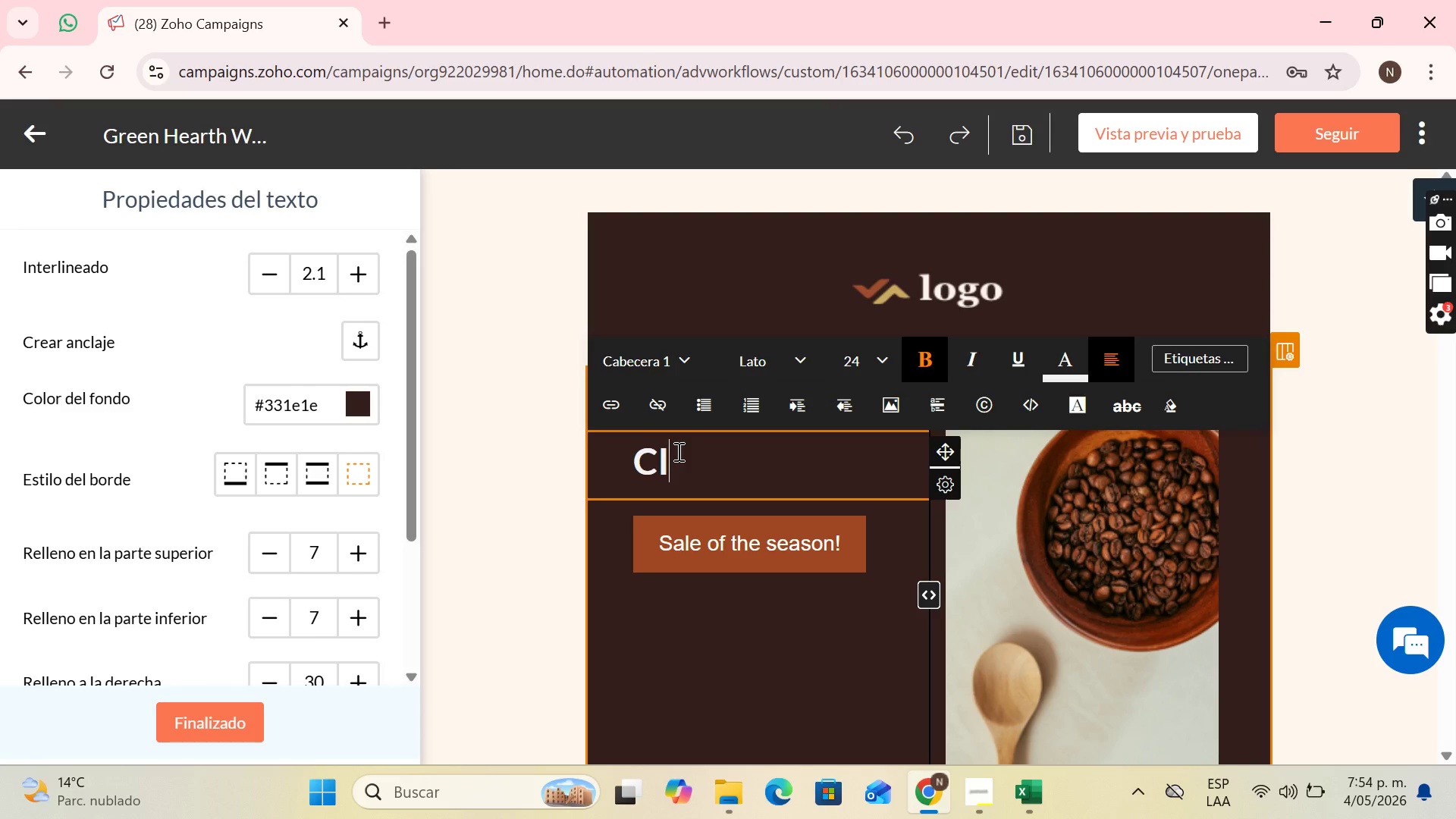 
key(CapsLock)
 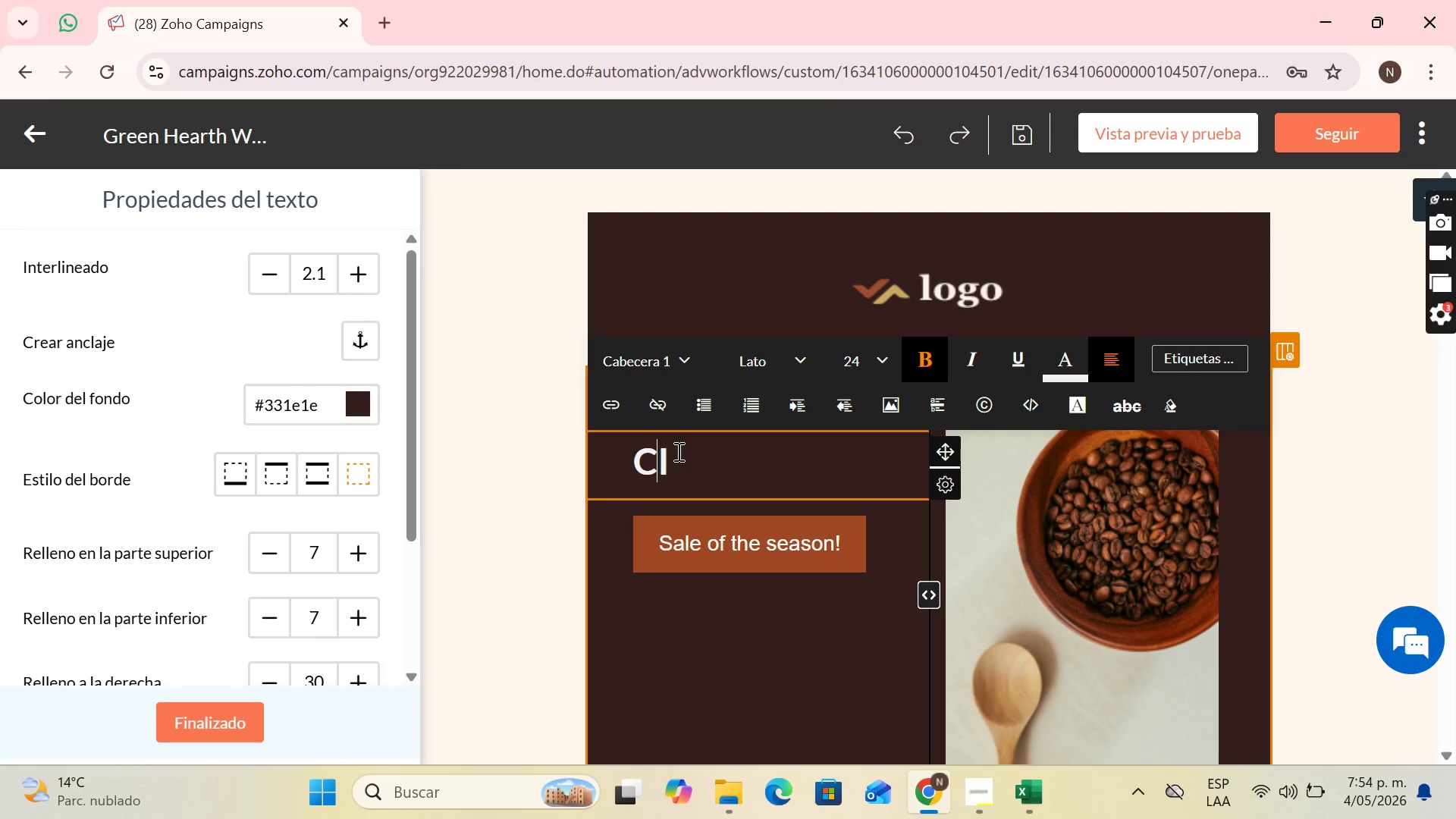 
key(ArrowLeft)
 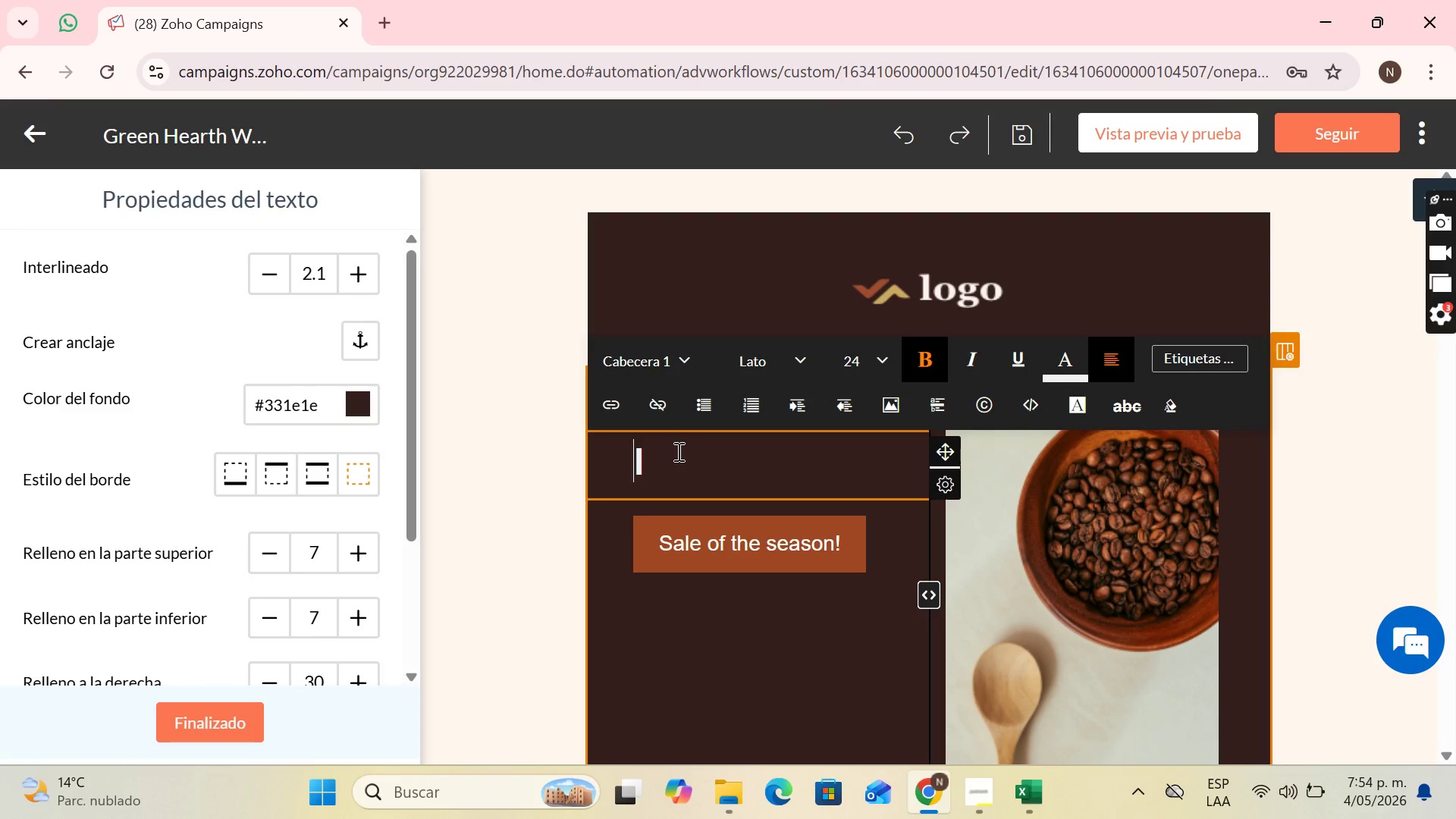 
key(Backspace)
 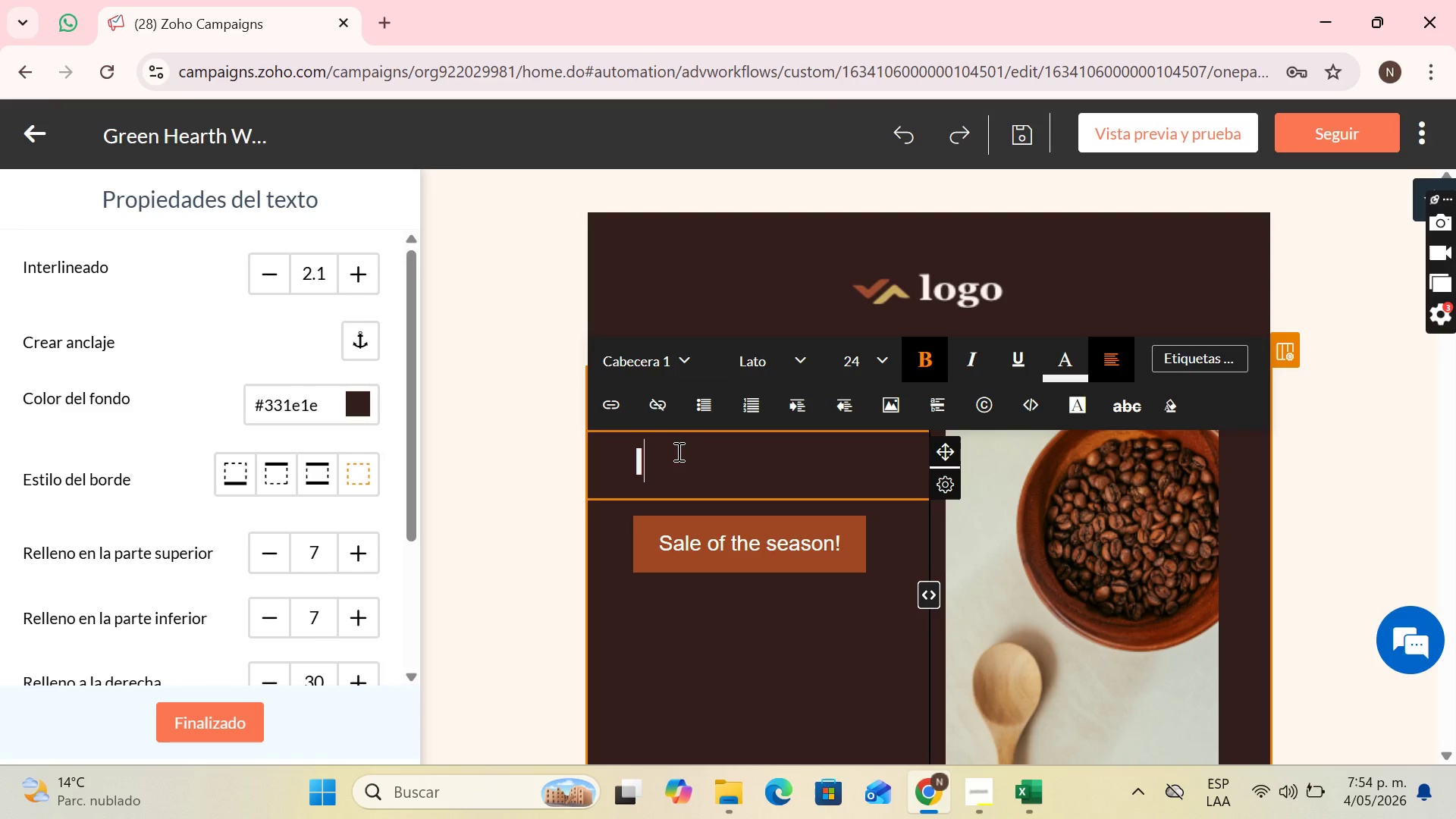 
key(ArrowRight)
 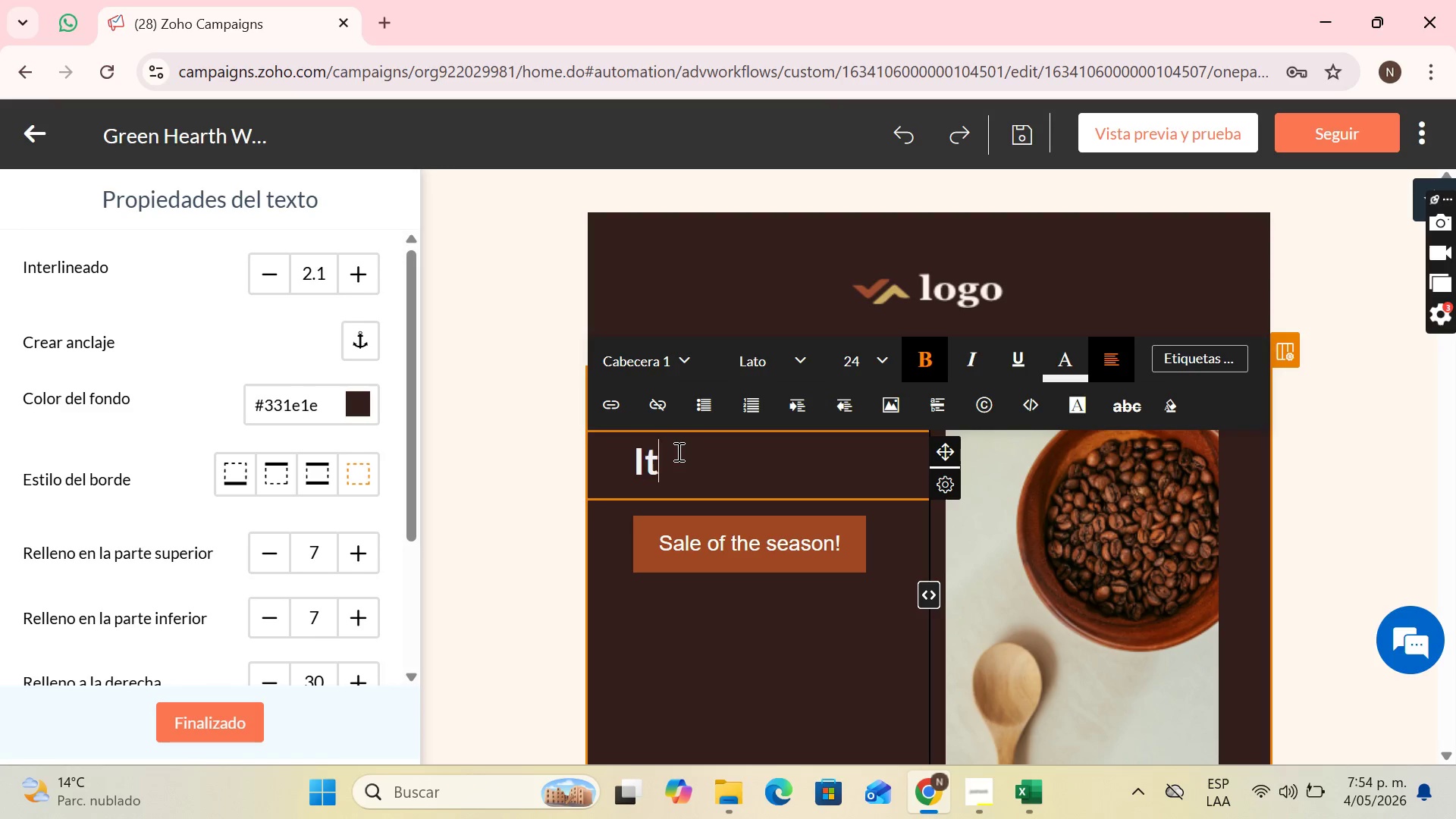 
key(T)
 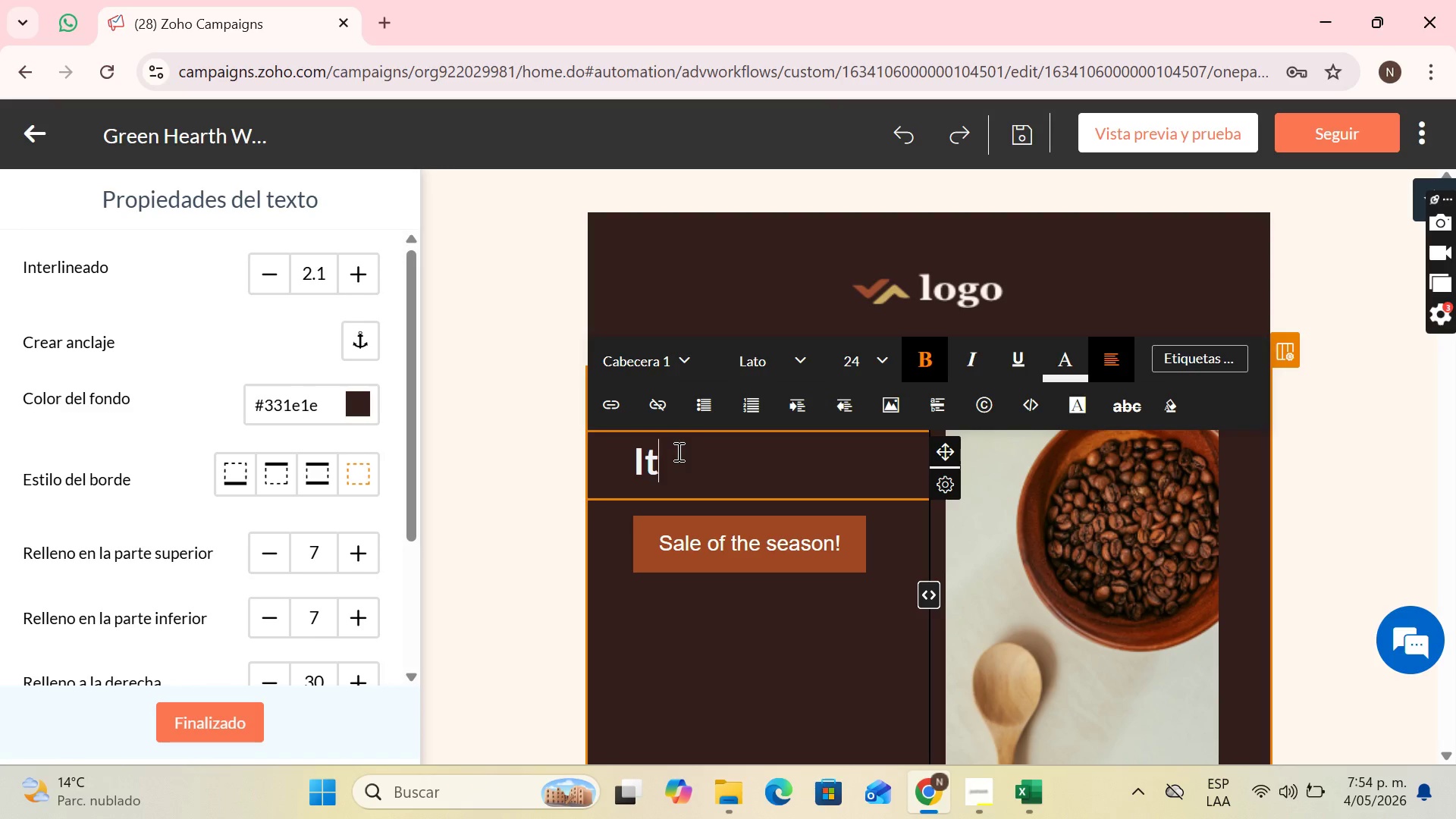 
key(Semicolon)
 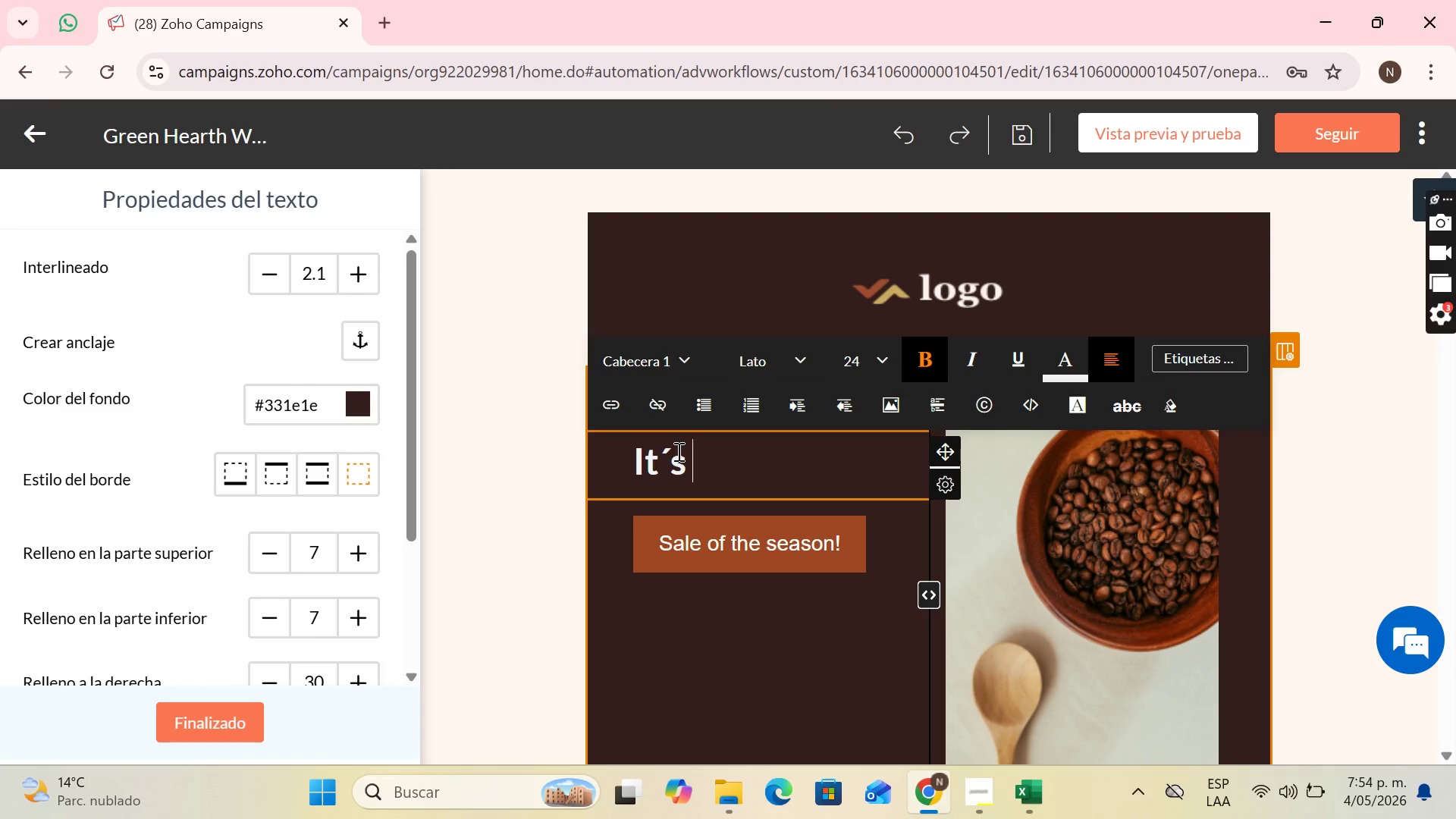 
key(S)
 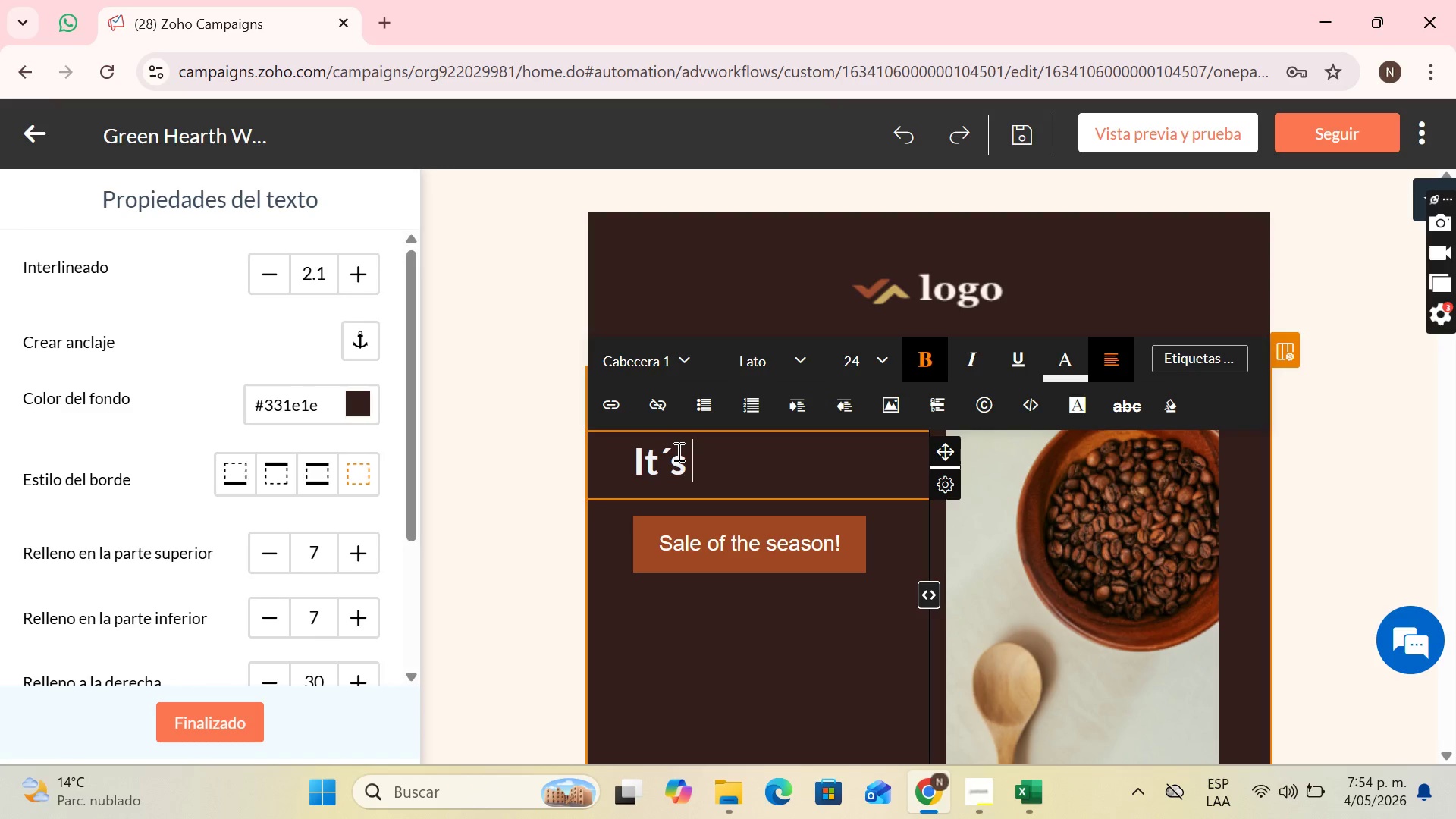 
key(Space)
 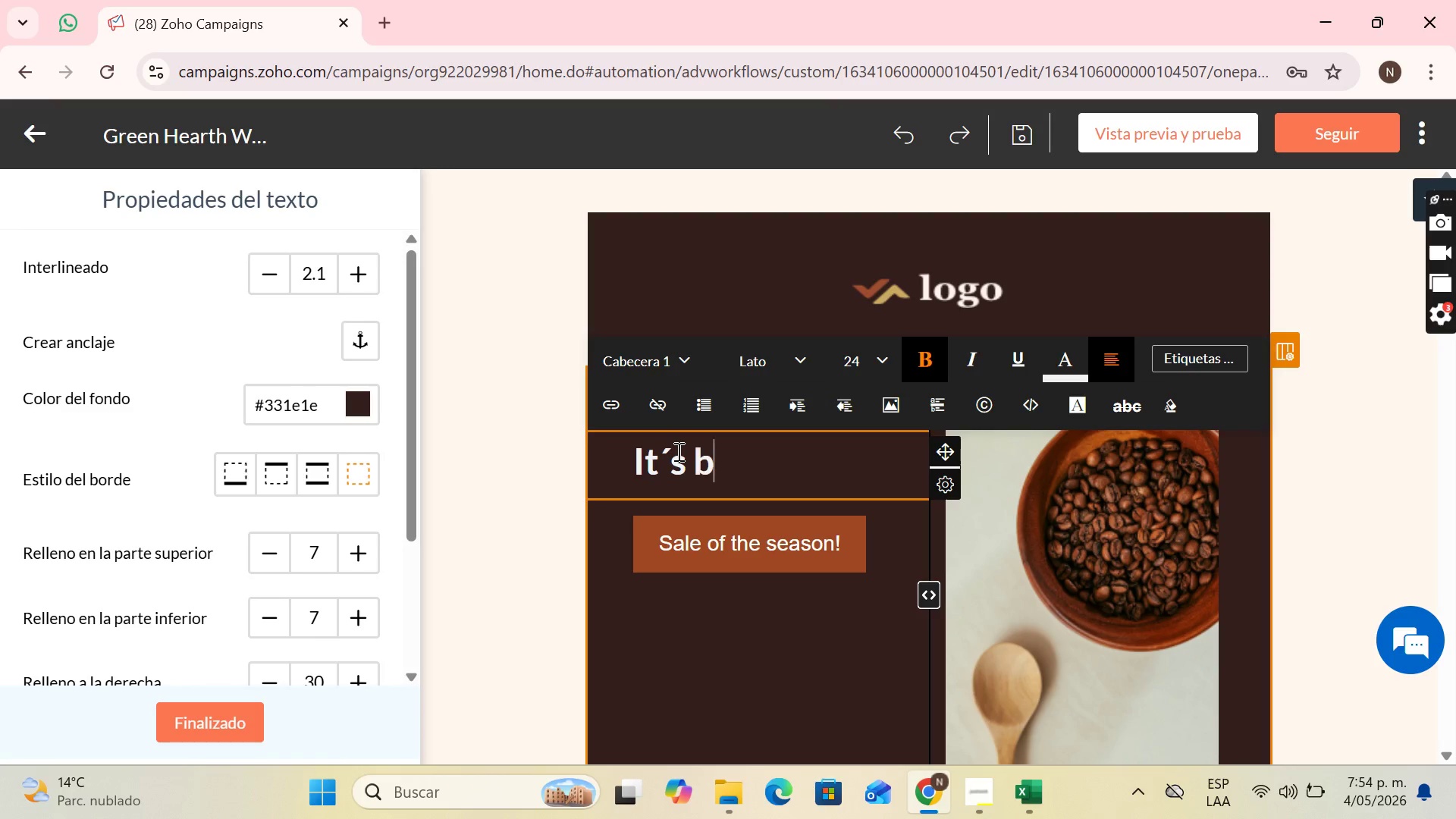 
key(B)
 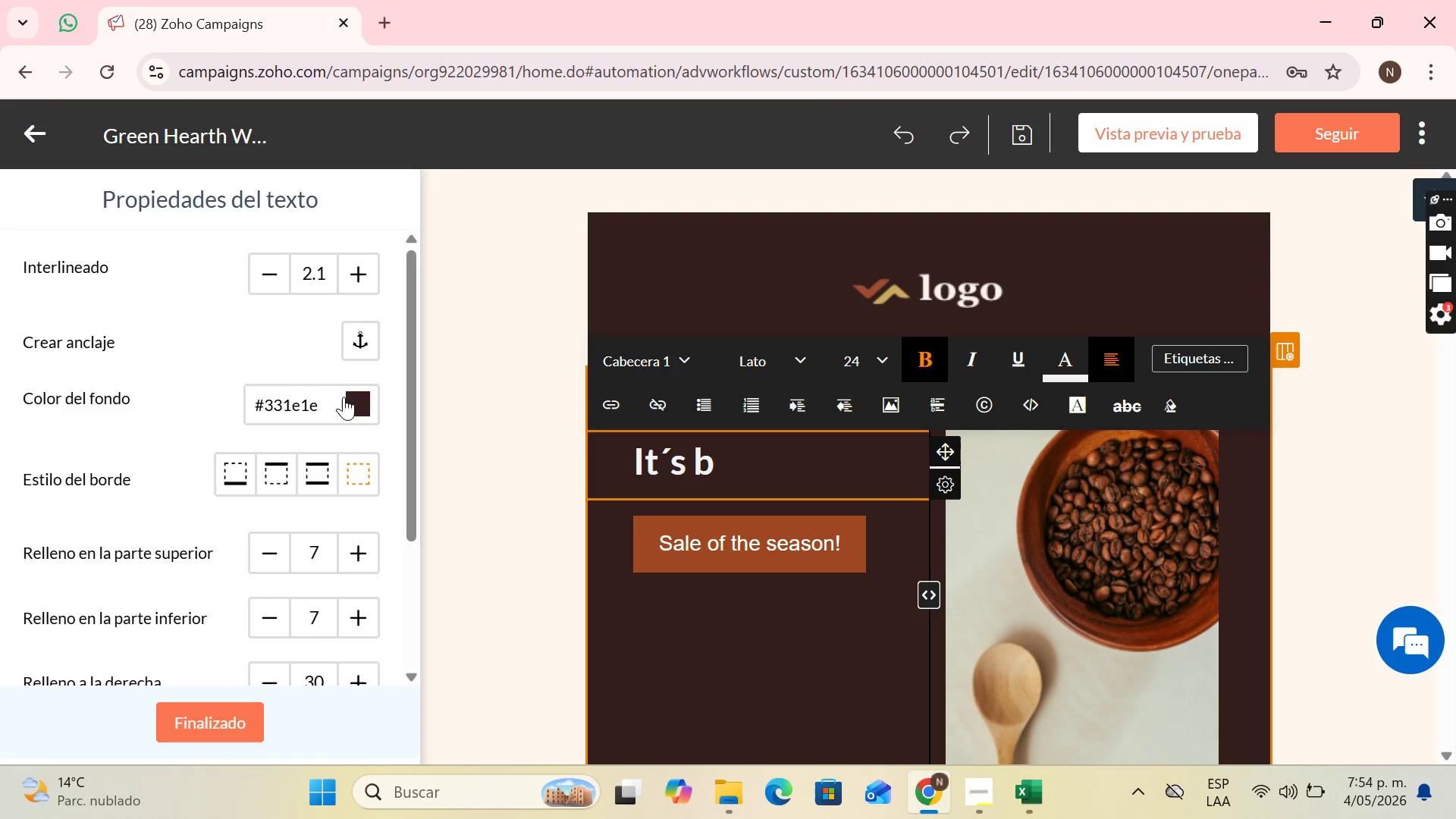 
scroll: coordinate [951, 466], scroll_direction: down, amount: 6.0
 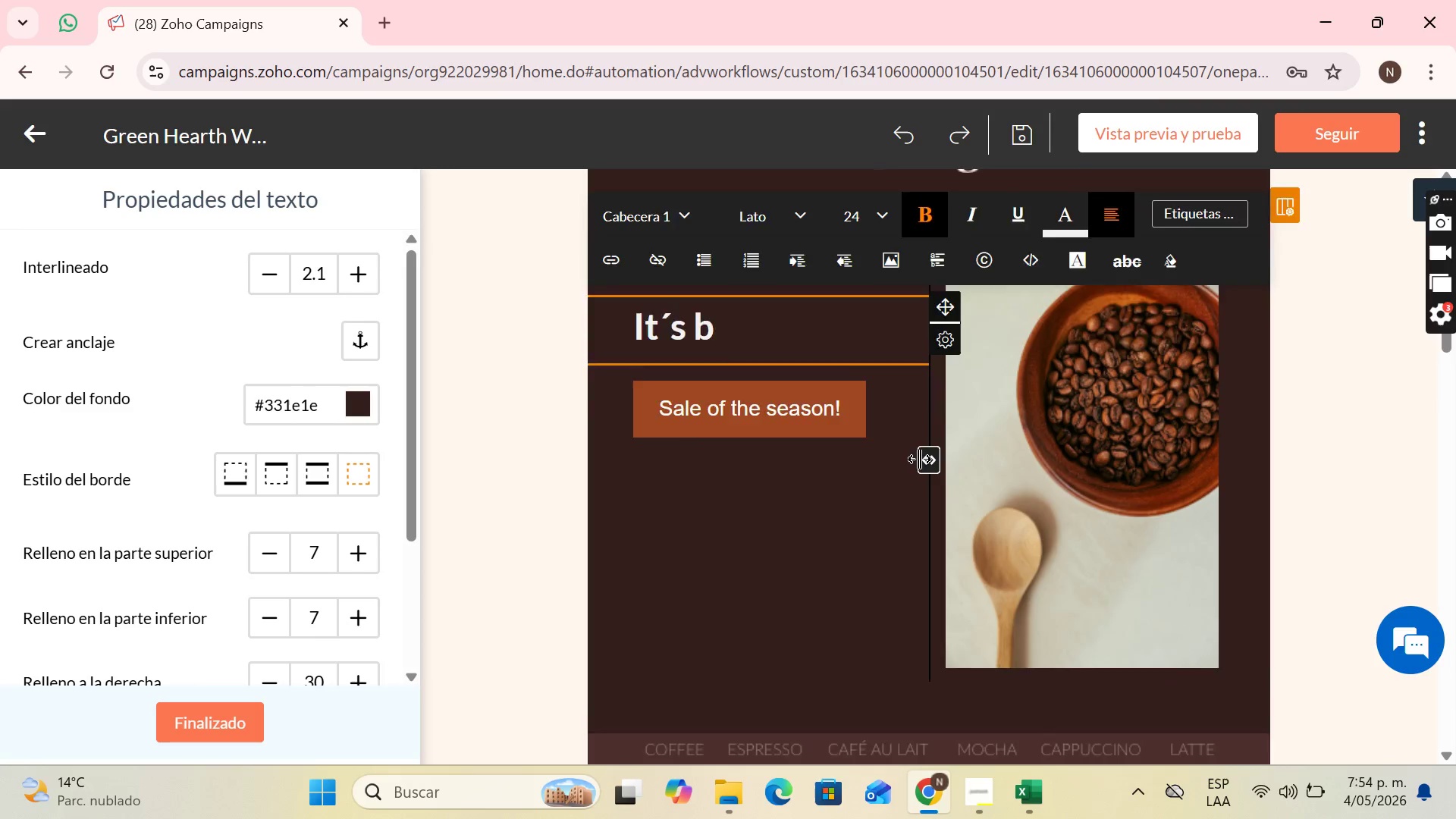 
scroll: coordinate [815, 393], scroll_direction: none, amount: 0.0
 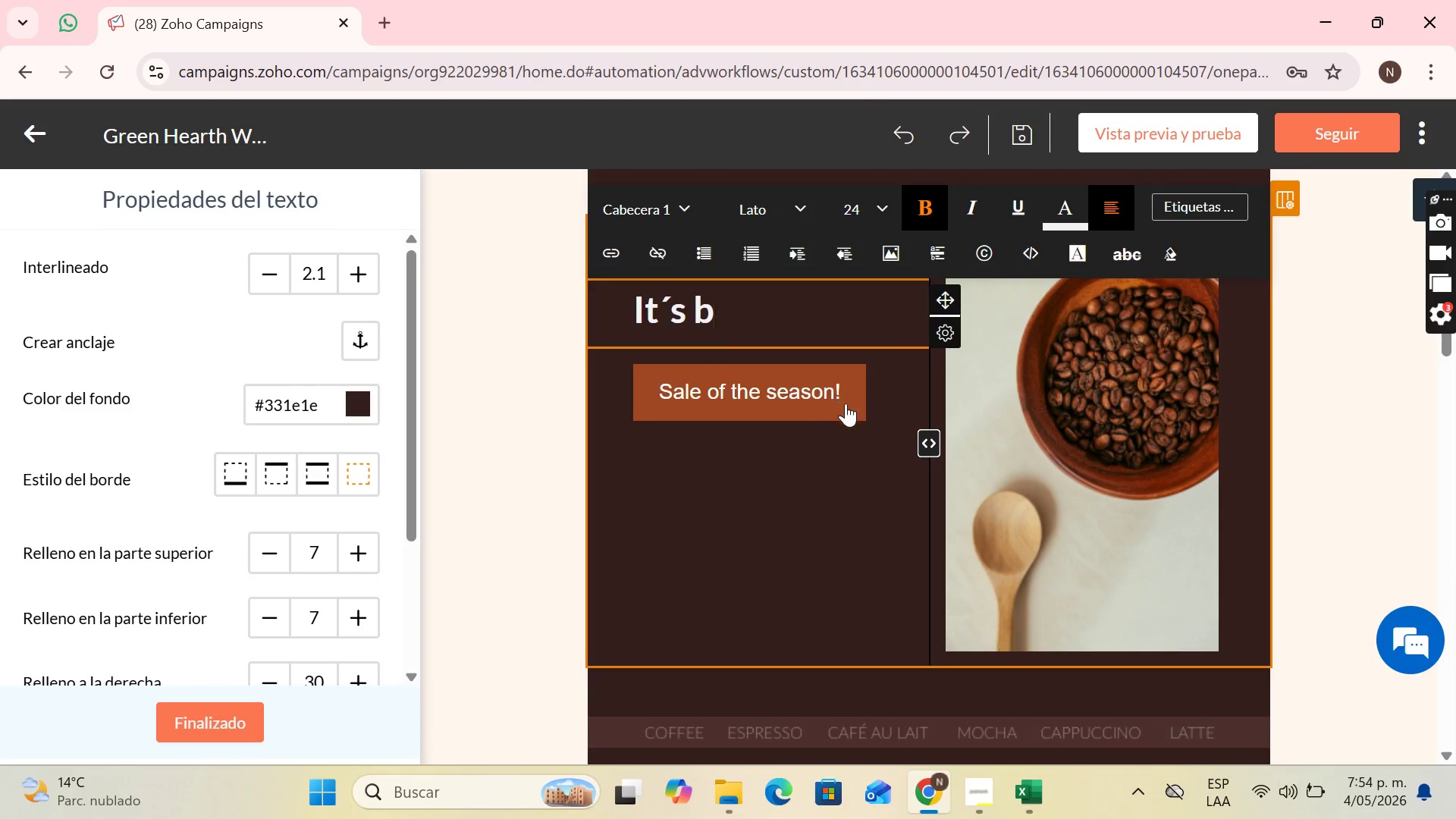 
scroll: coordinate [846, 403], scroll_direction: down, amount: 2.0
 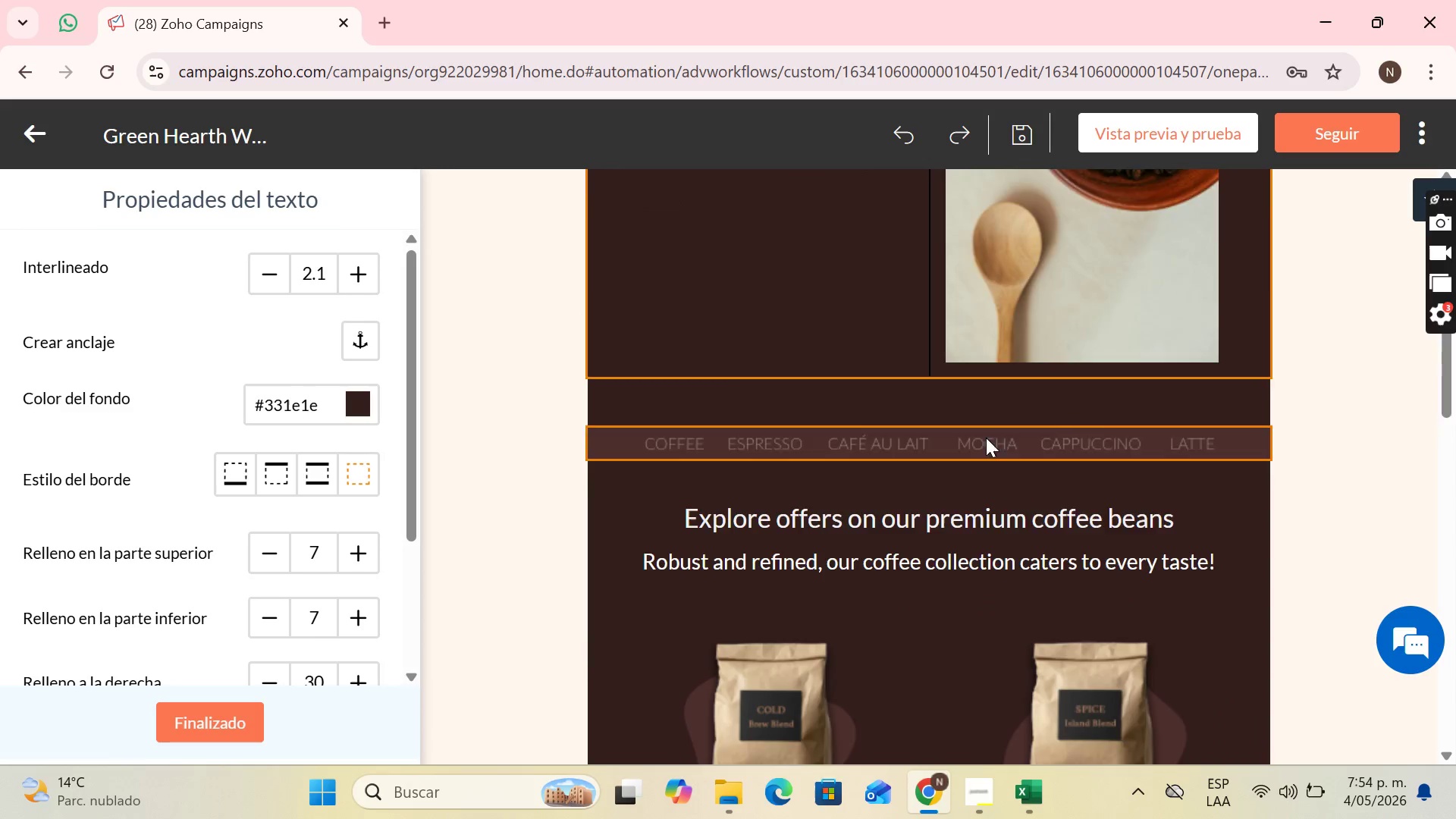 
scroll: coordinate [980, 436], scroll_direction: up, amount: 4.0
 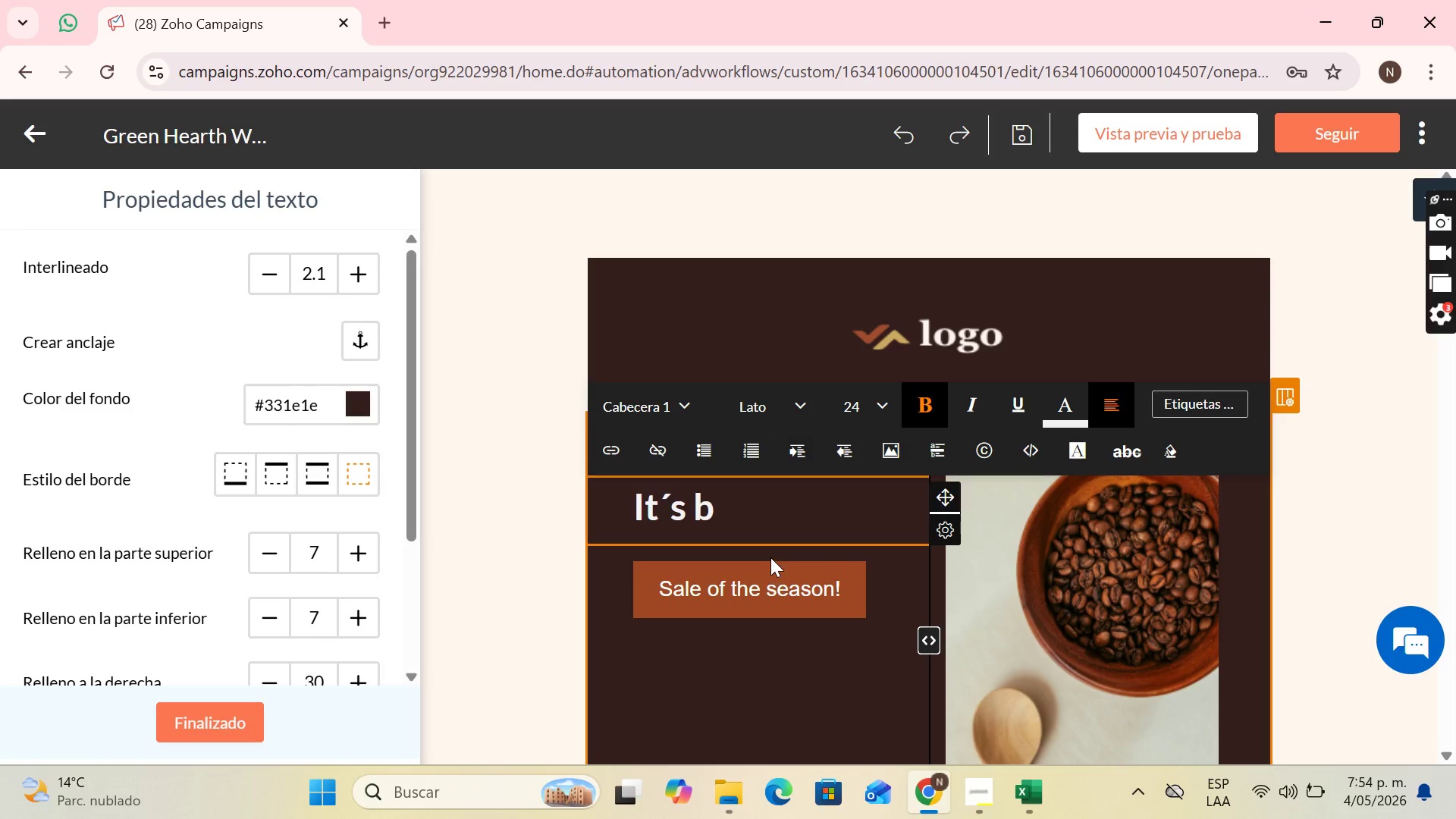 
type(een a whili)
key(Backspace)
type(w)
key(Backspace)
type(e since your last visit to The Green Hearth and things around here have changed wui)
key(Backspace)
key(Backspace)
type(ith the passage of the seasons. we missed the talks )
 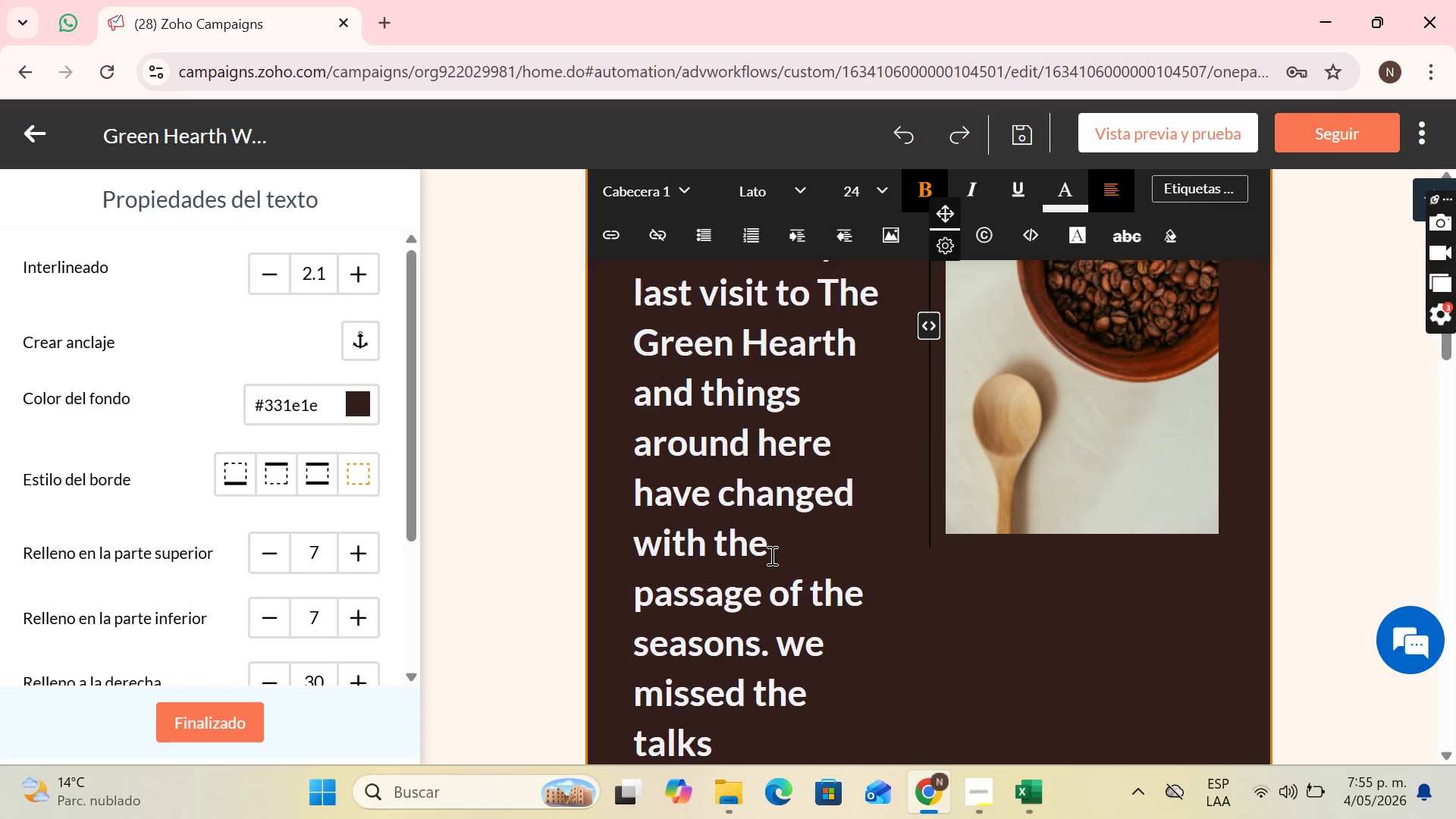 
type(by the fireplace and seeing )
 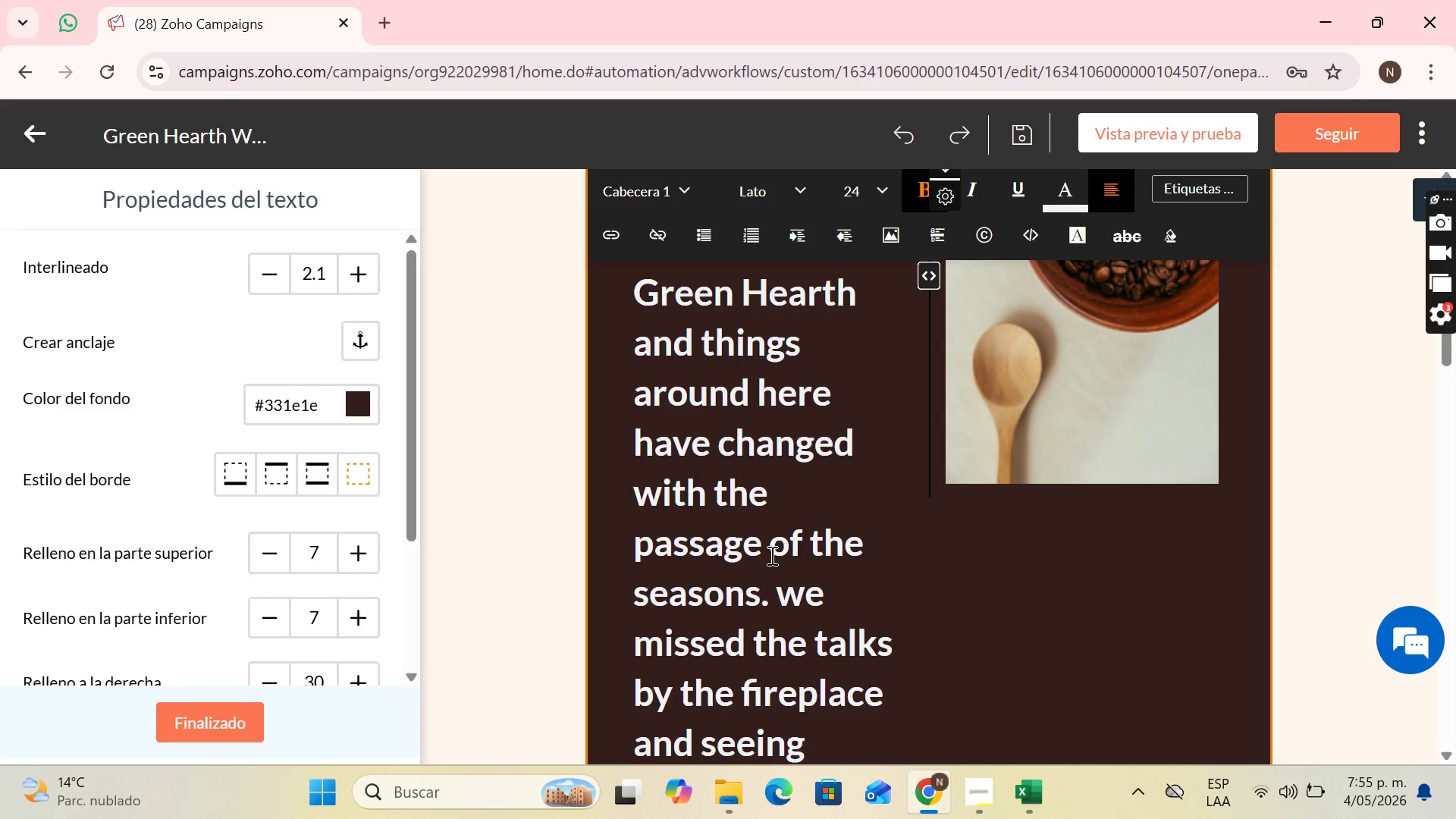 
type(ourc )
key(Backspace)
key(Backspace)
type( community reunited)
 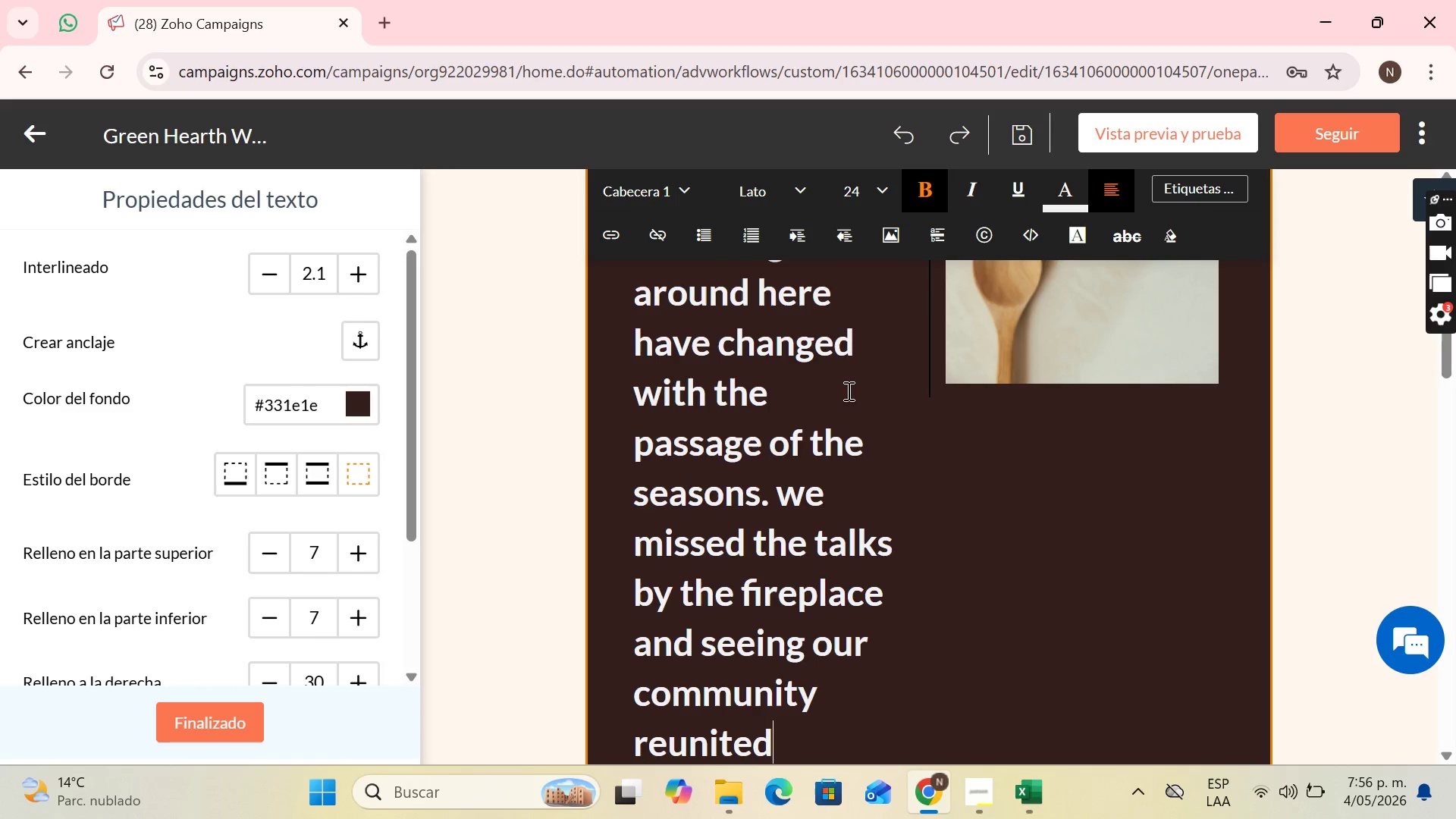 
scroll: coordinate [971, 422], scroll_direction: down, amount: 3.0
 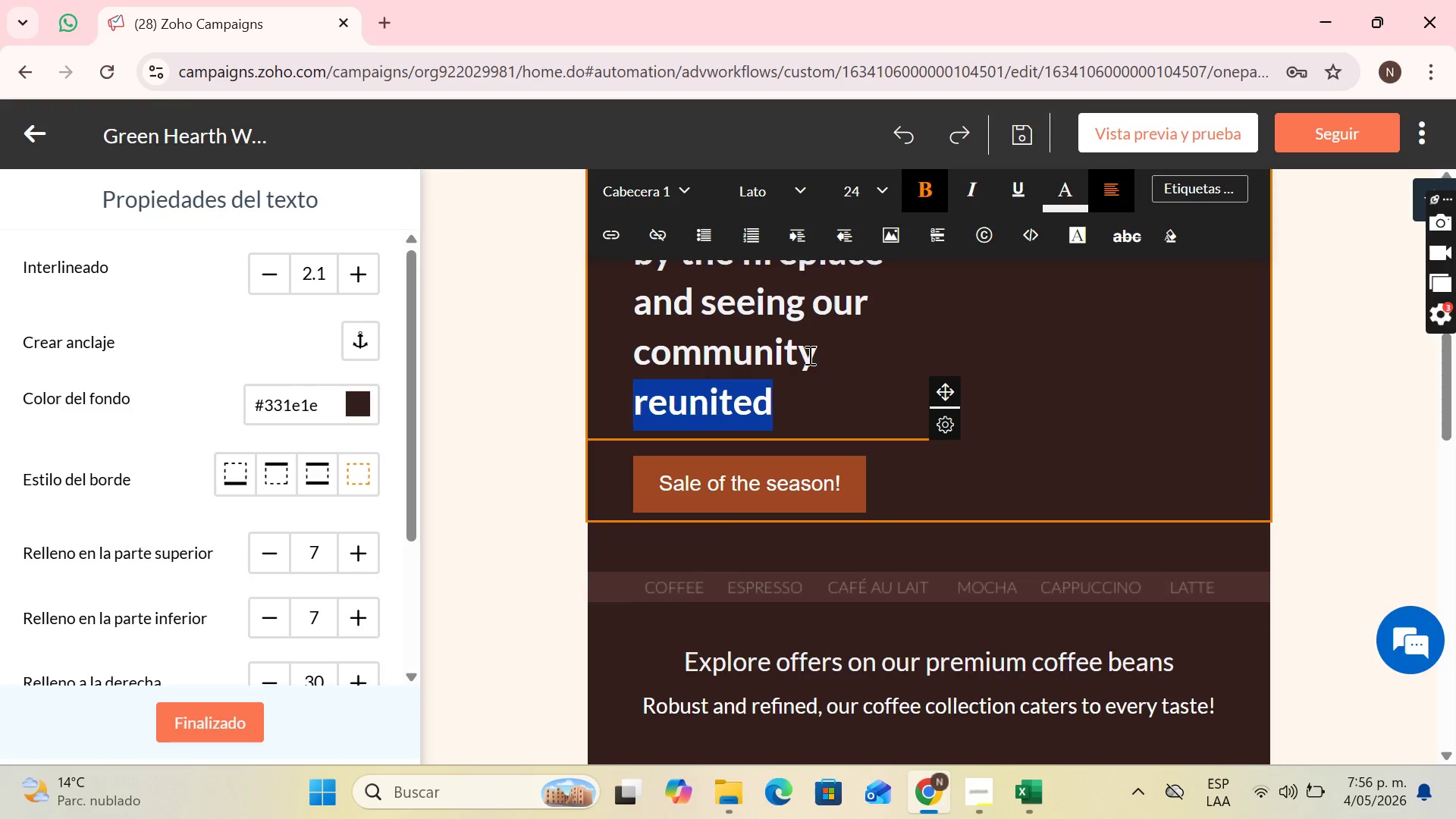 
left_click_drag(start_coordinate=[832, 403], to_coordinate=[627, 484])
 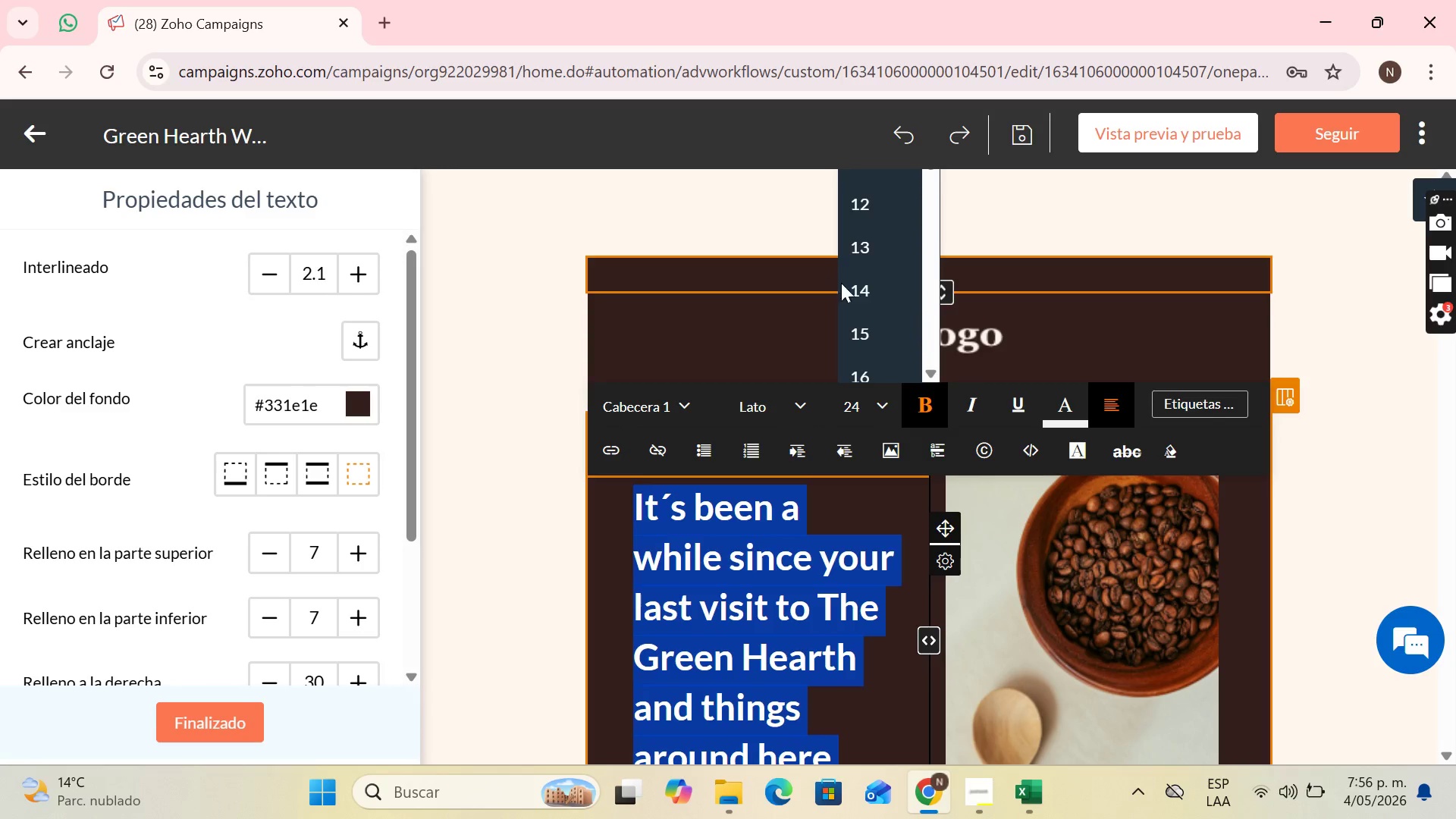 
left_click([858, 286])
 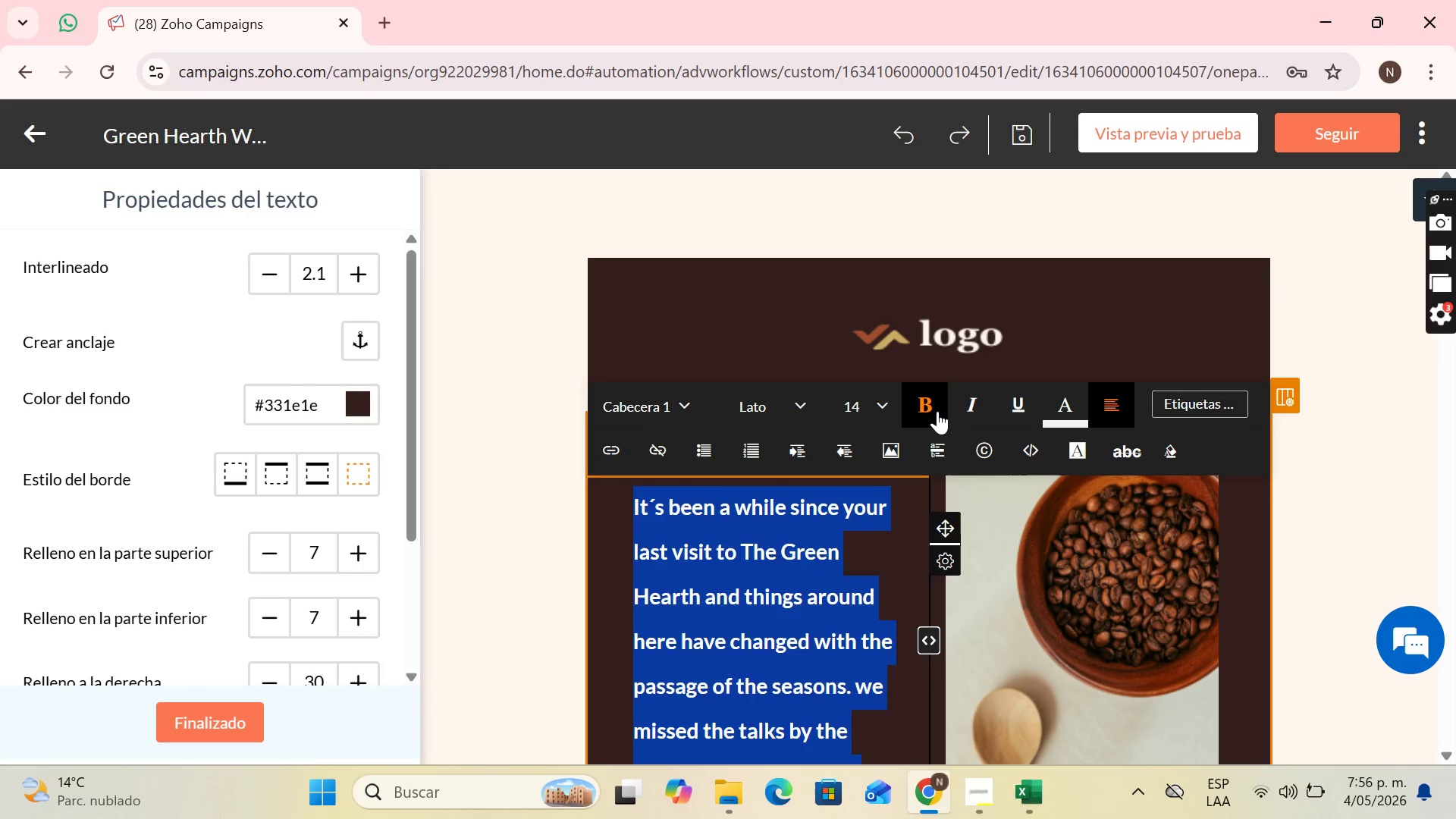 
left_click([937, 411])
 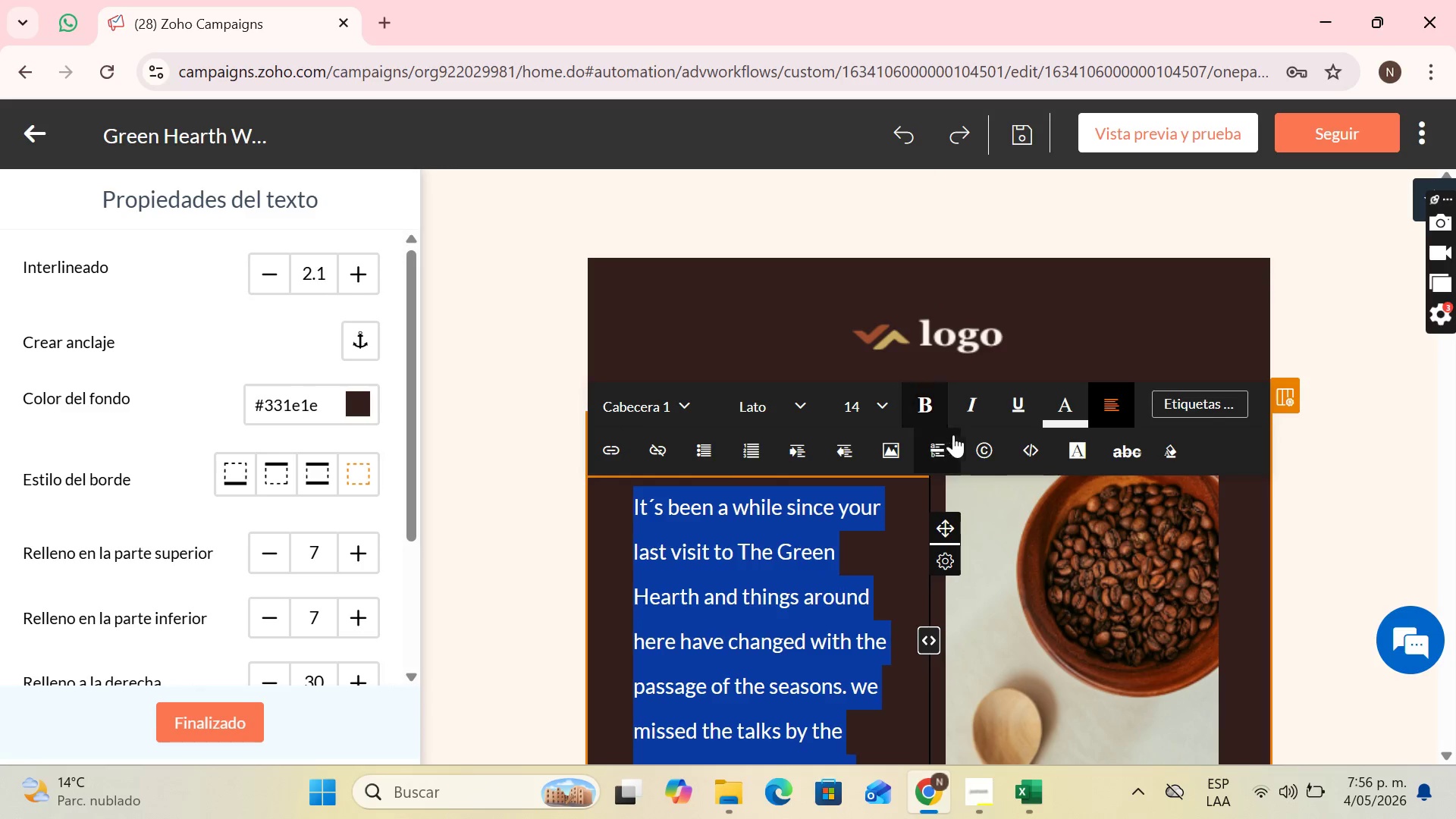 
scroll: coordinate [1031, 590], scroll_direction: down, amount: 9.0
 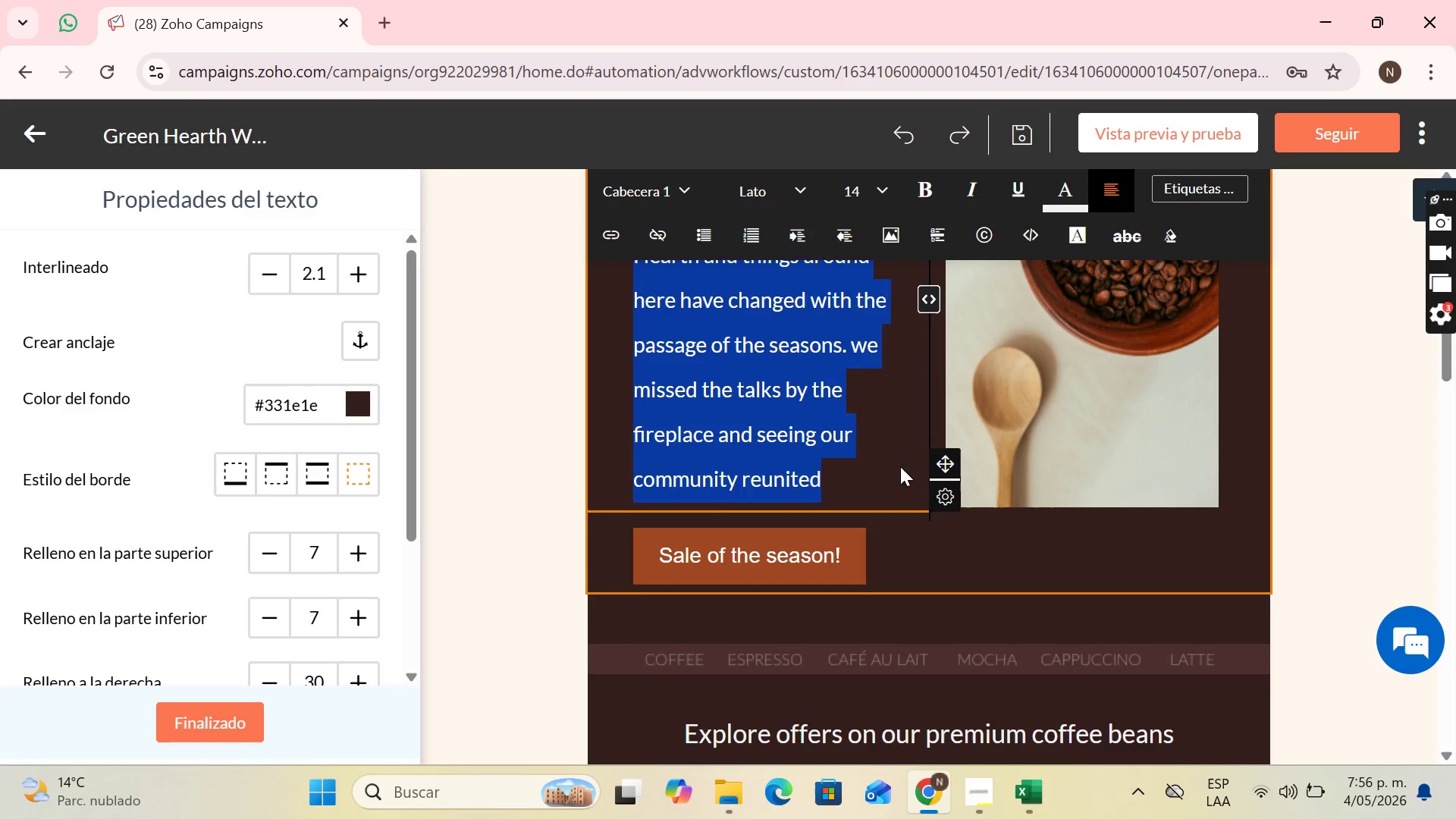 
left_click([900, 466])
 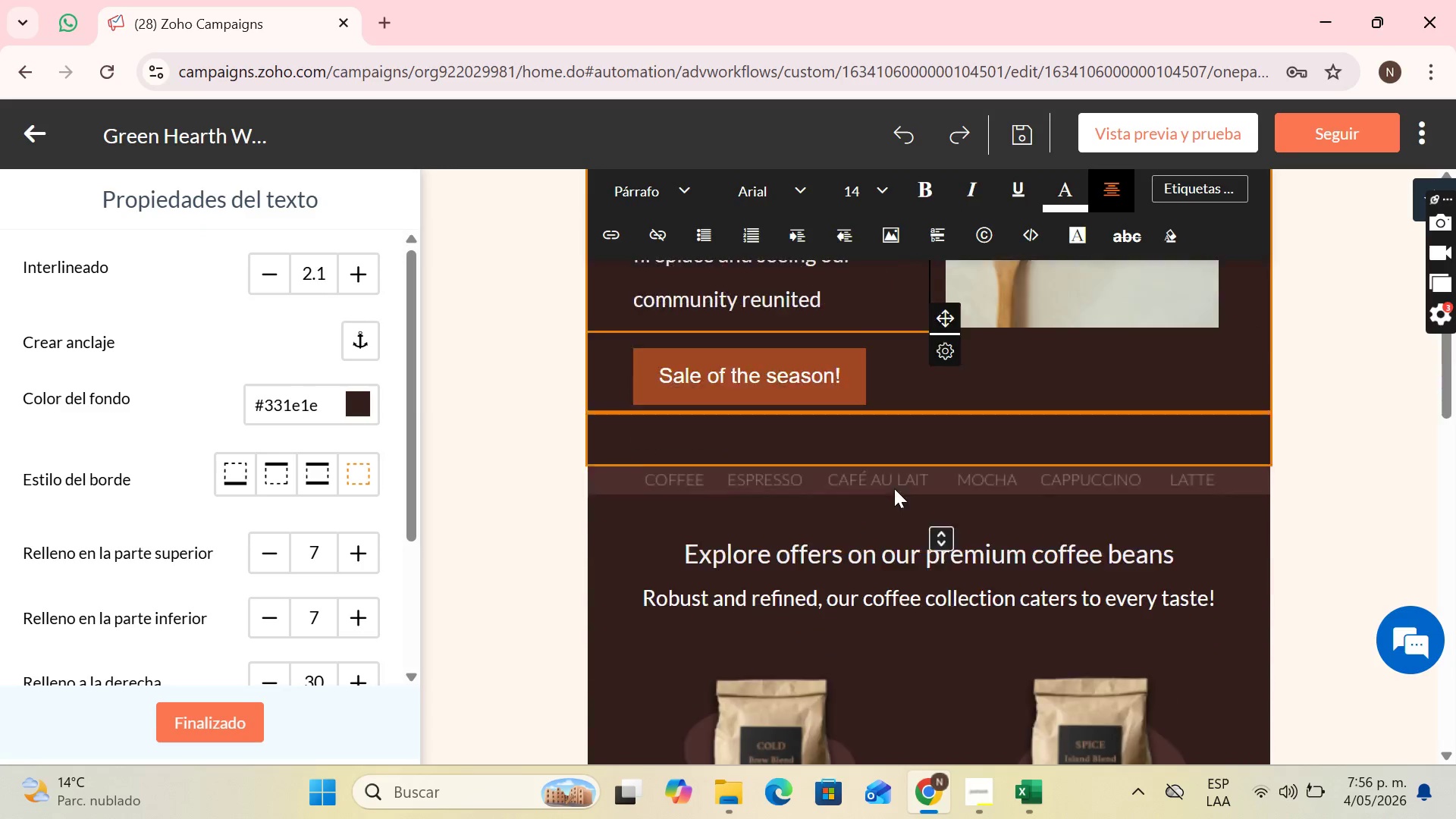 
scroll: coordinate [894, 488], scroll_direction: down, amount: 2.0
 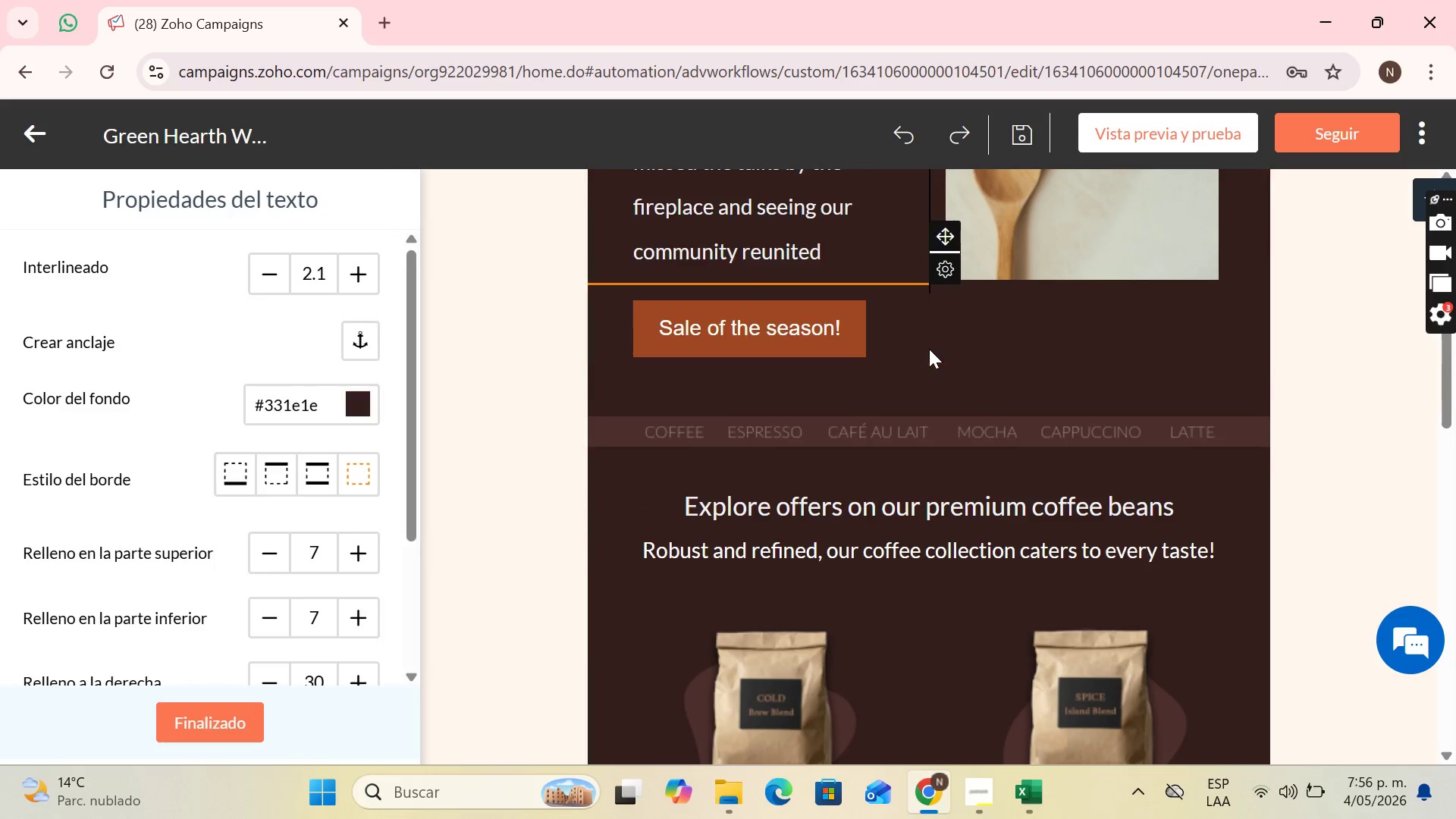 
left_click([929, 349])
 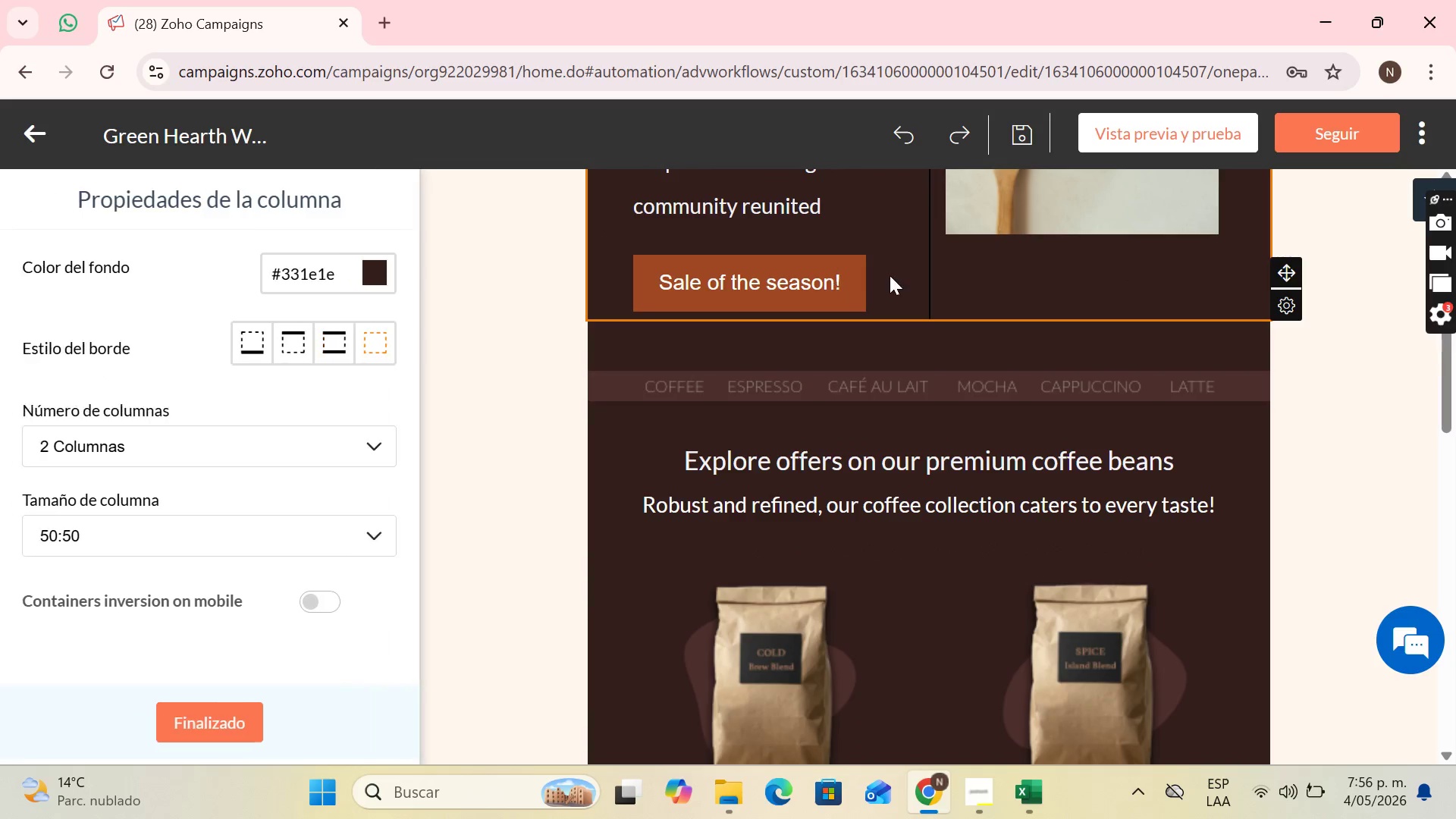 
left_click([890, 275])
 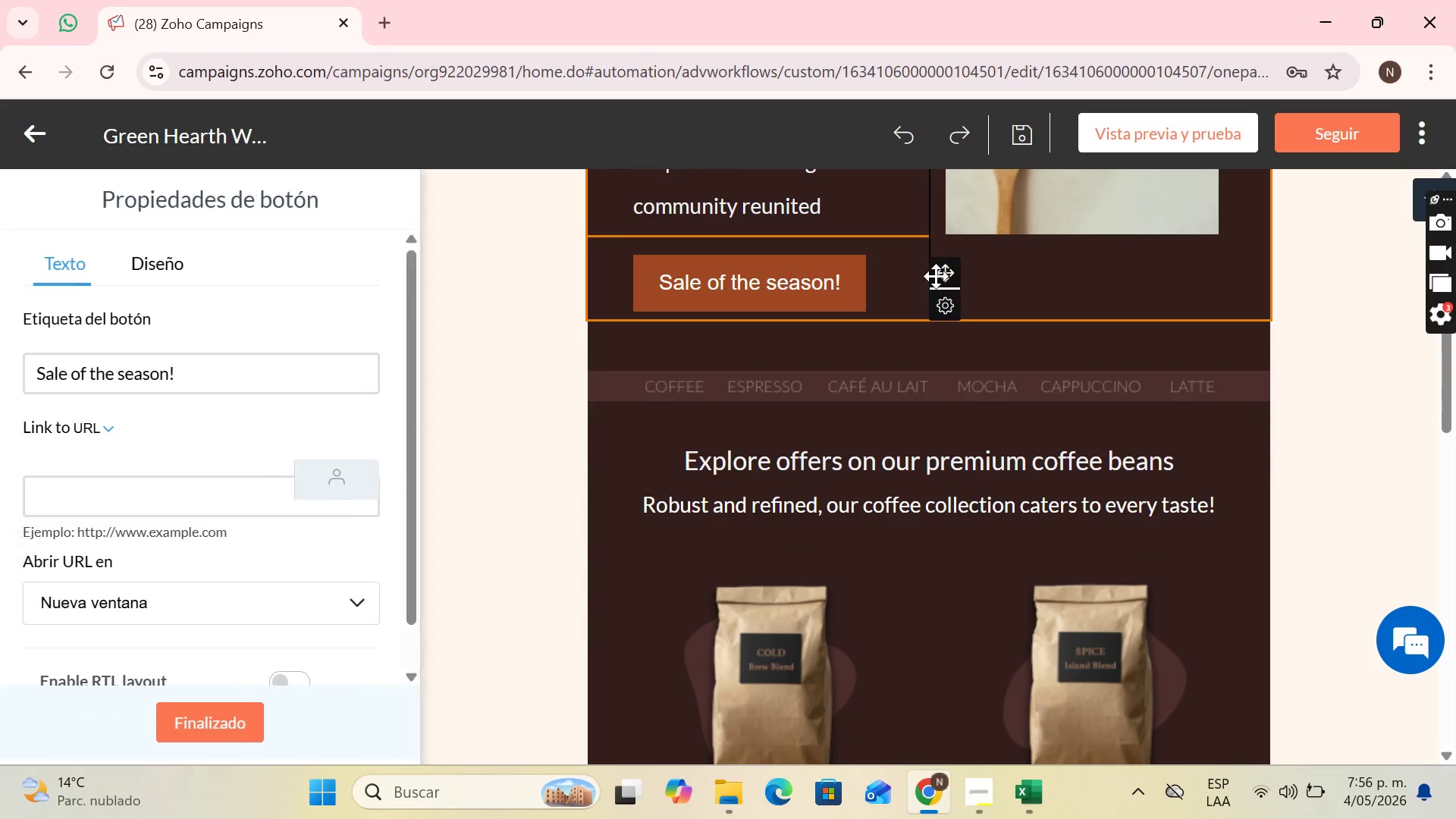 
left_click_drag(start_coordinate=[936, 276], to_coordinate=[966, 349])
 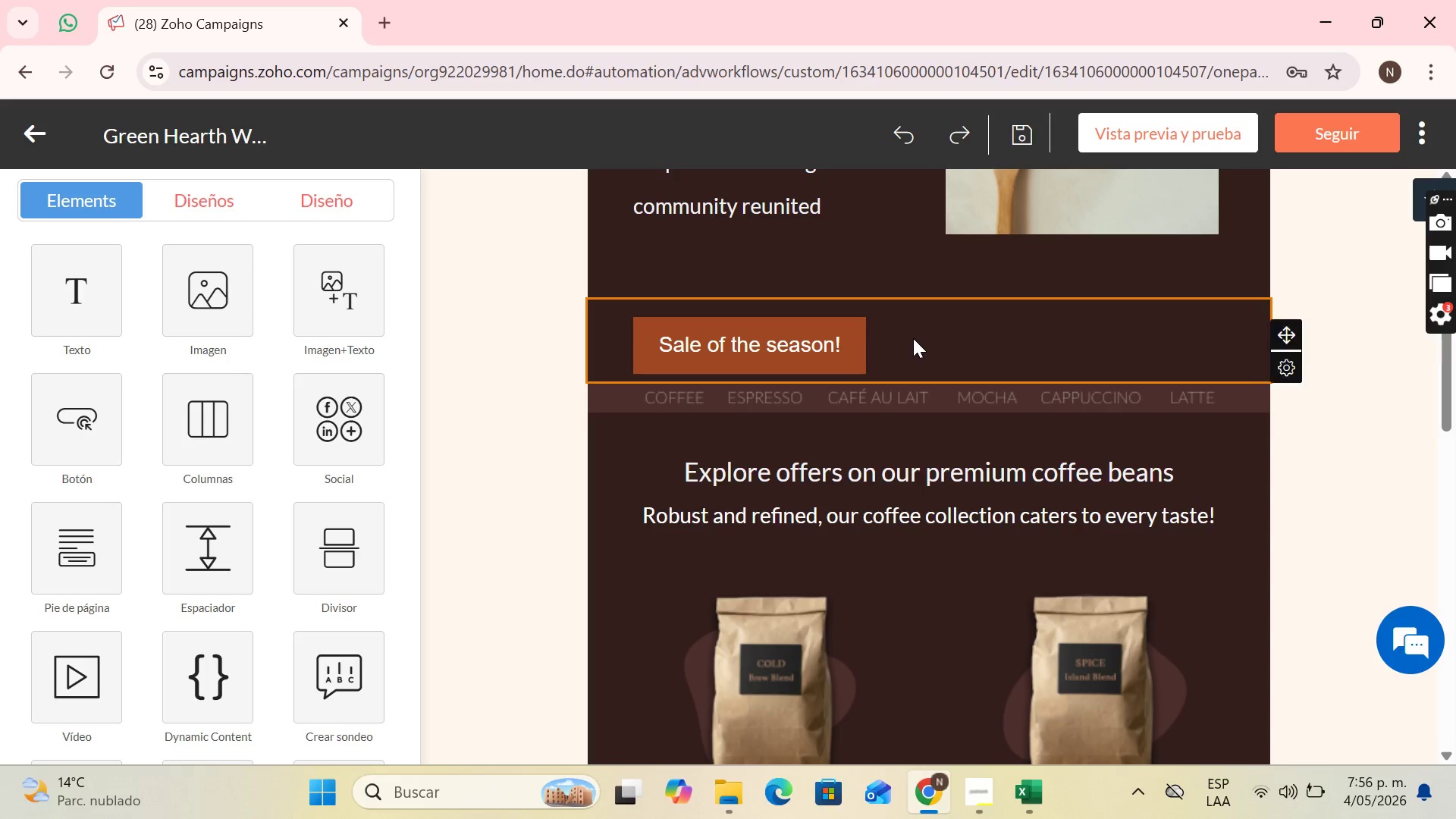 
left_click([913, 338])
 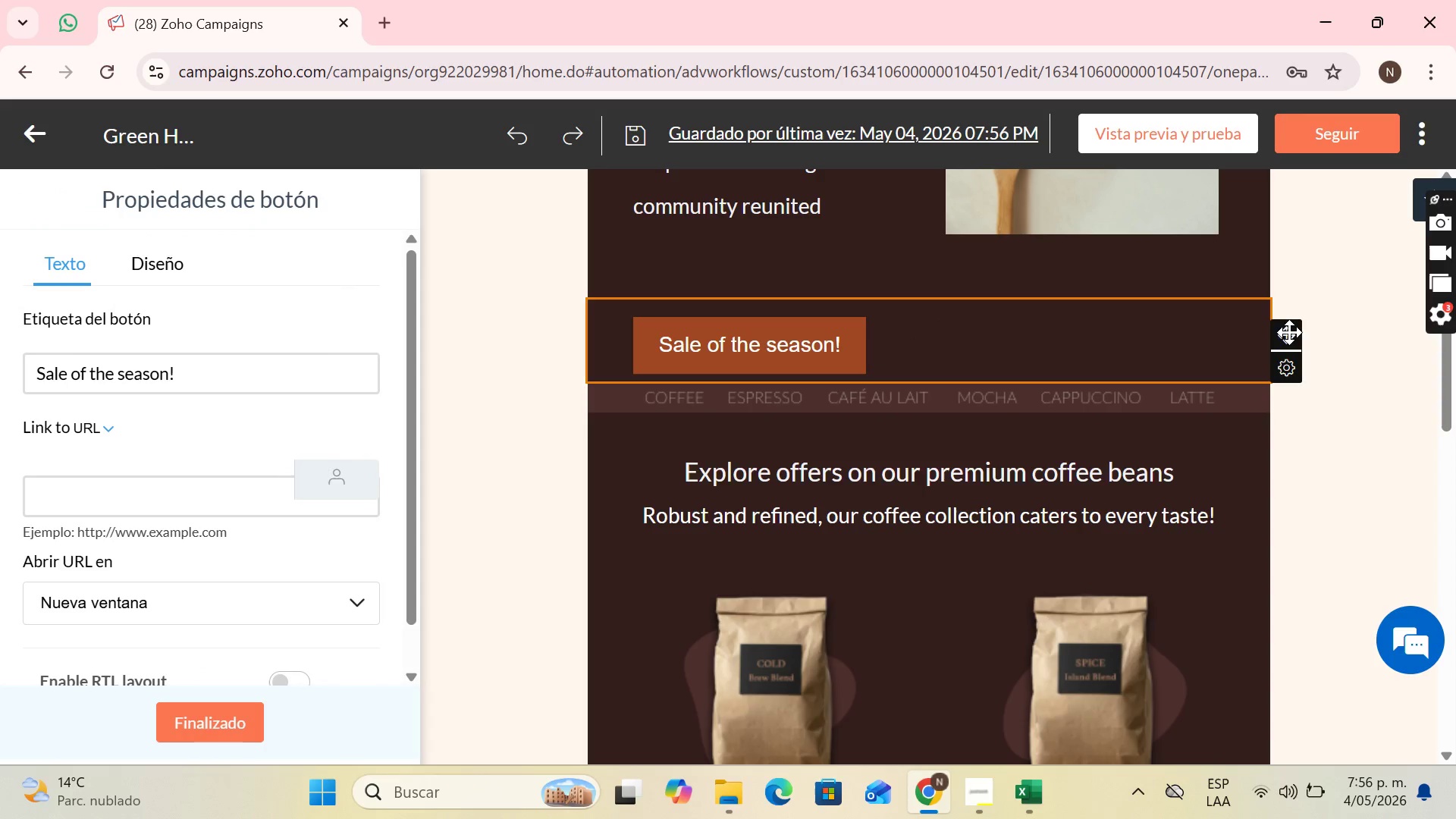 
left_click_drag(start_coordinate=[1290, 333], to_coordinate=[913, 662])
 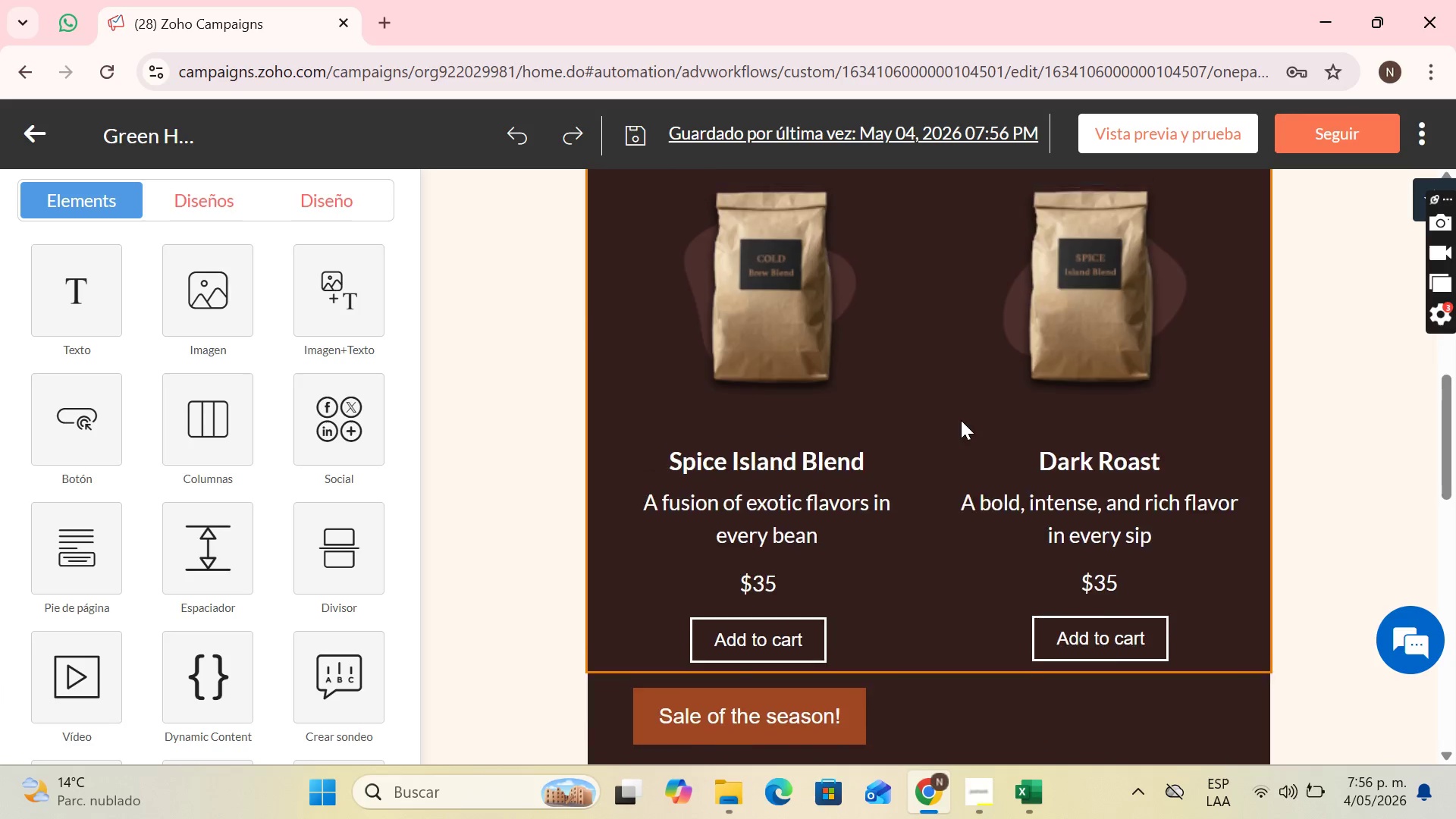 
scroll: coordinate [961, 420], scroll_direction: up, amount: 4.0
 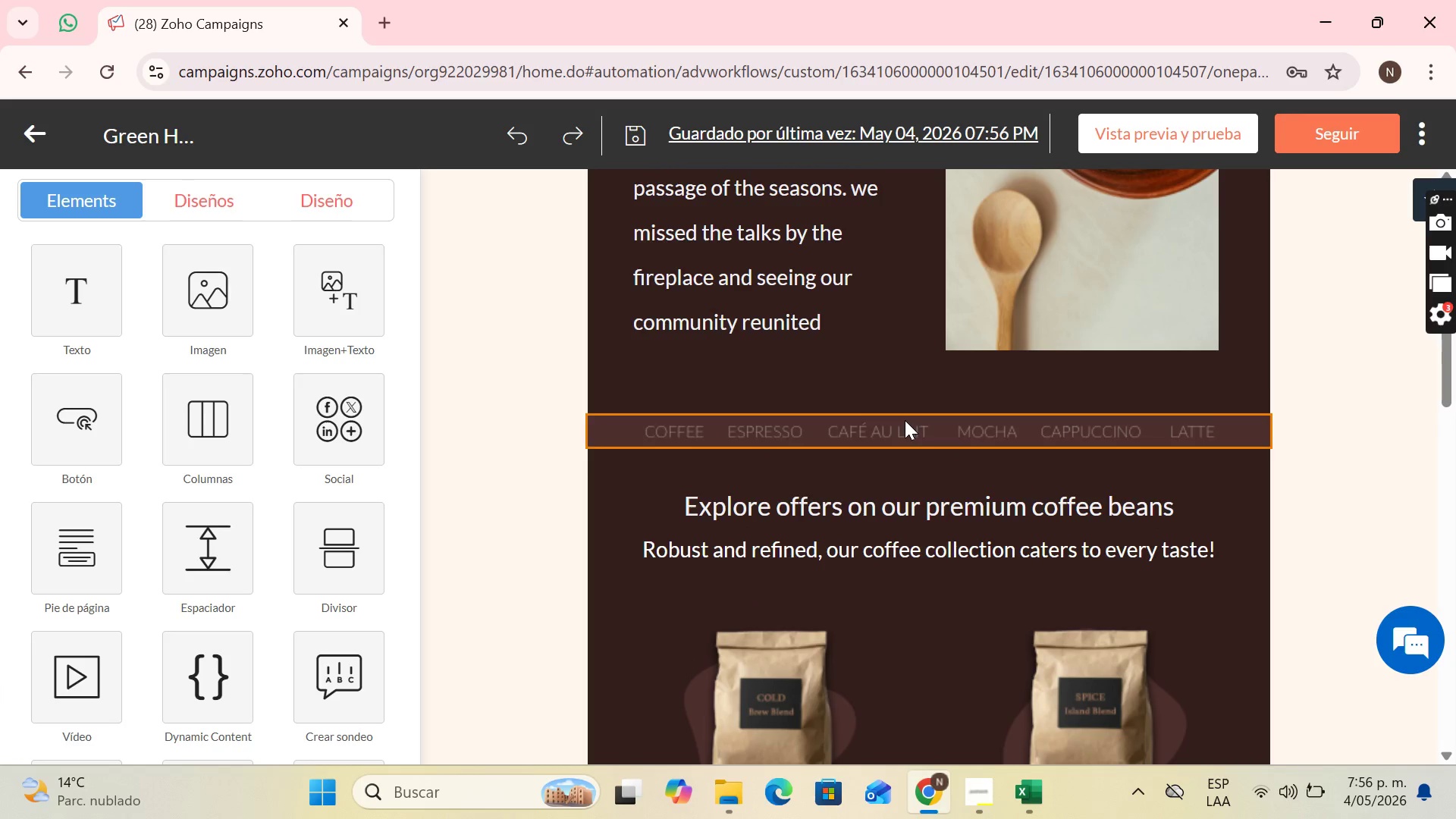 
left_click([905, 420])
 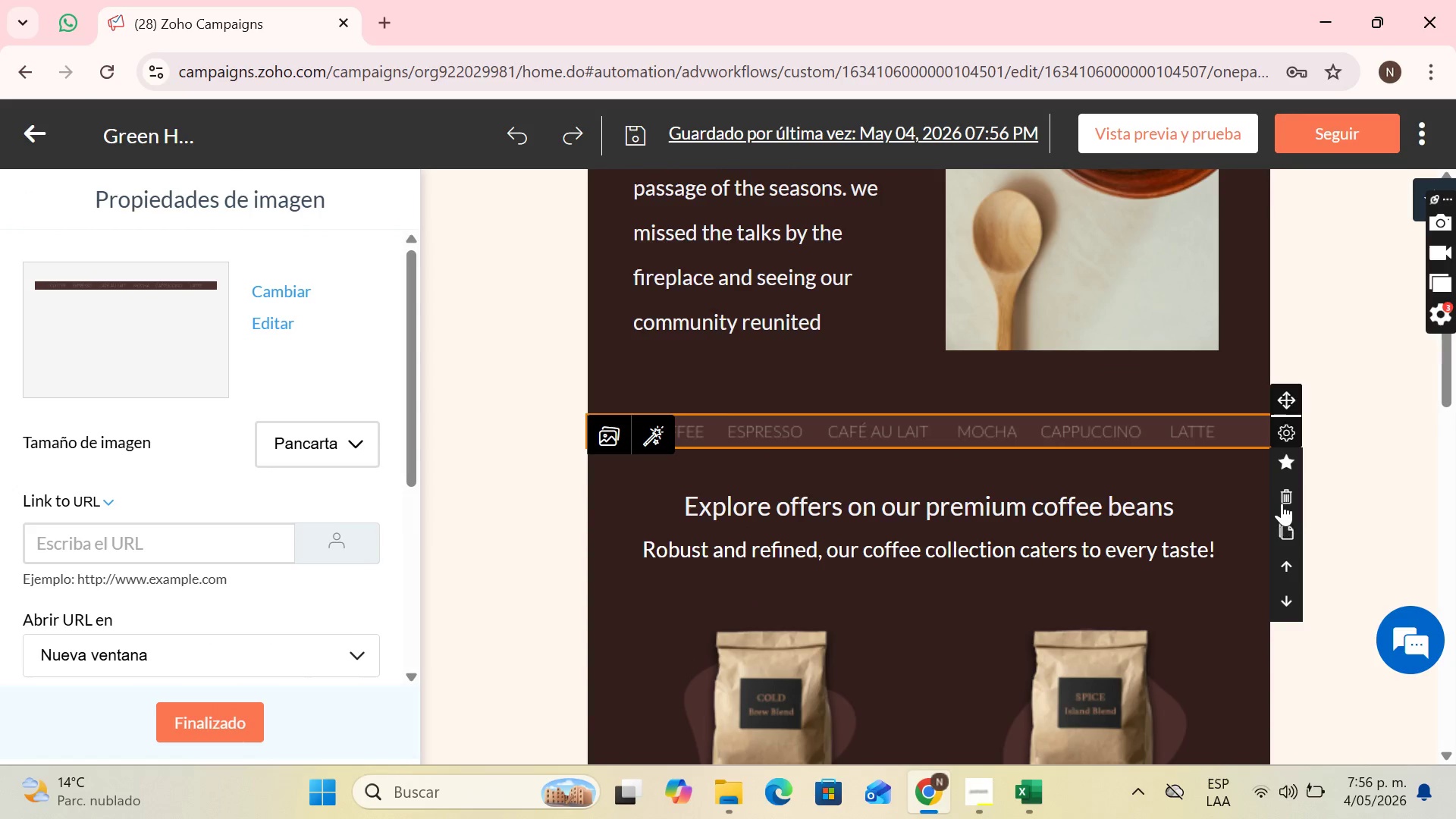 
left_click([1282, 497])
 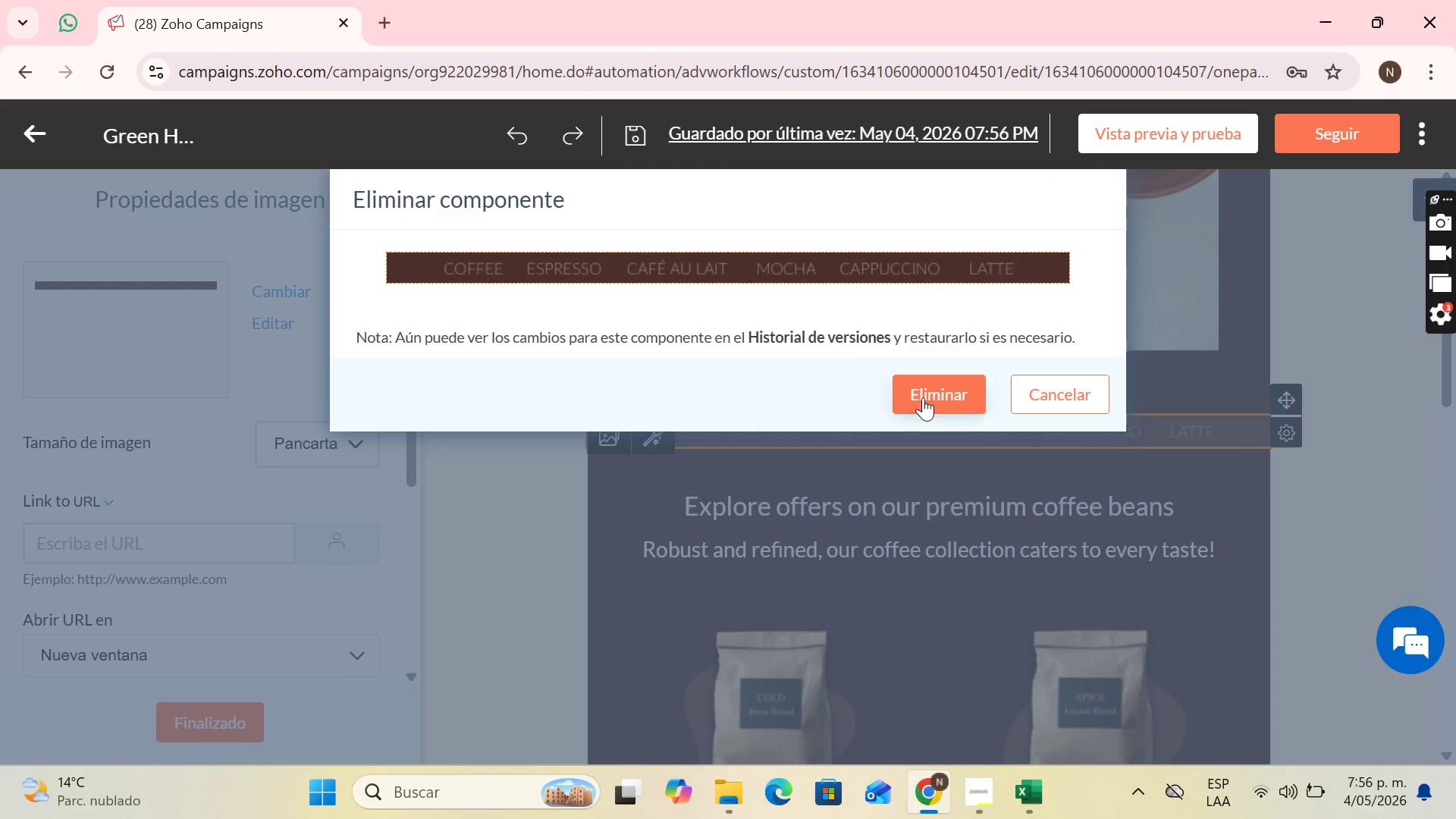 
left_click([923, 397])
 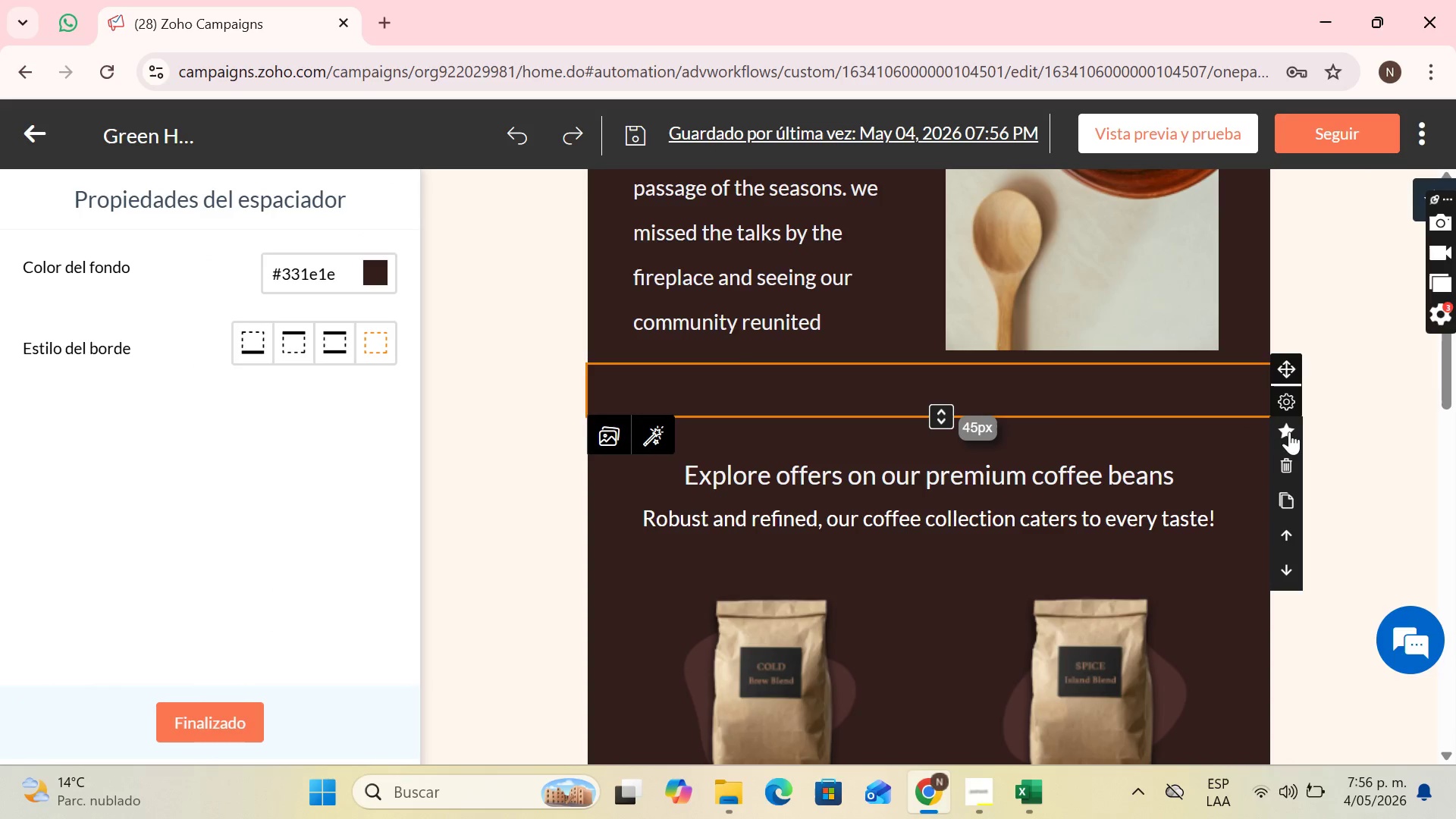 
left_click([1287, 461])
 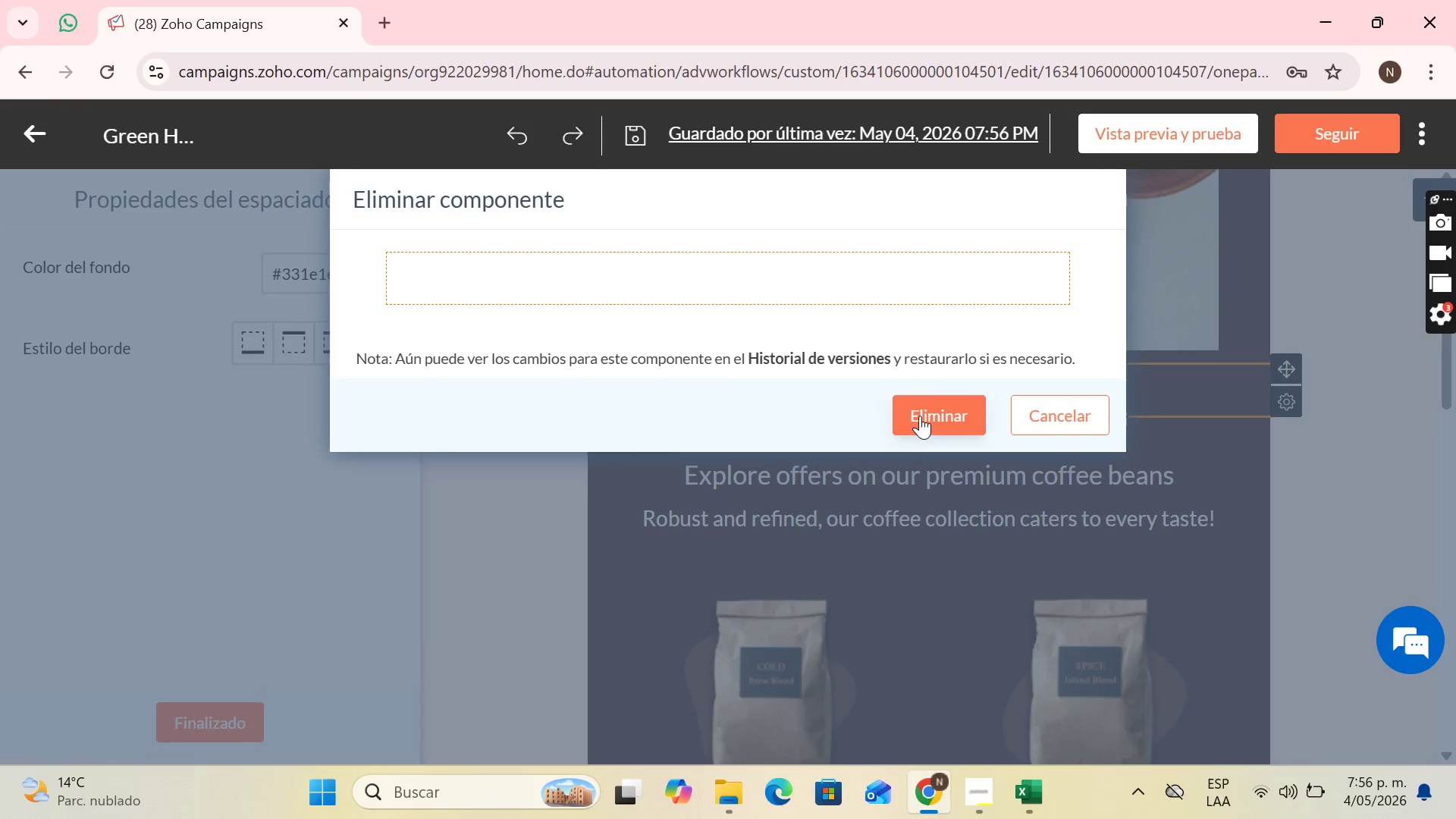 
left_click([920, 416])
 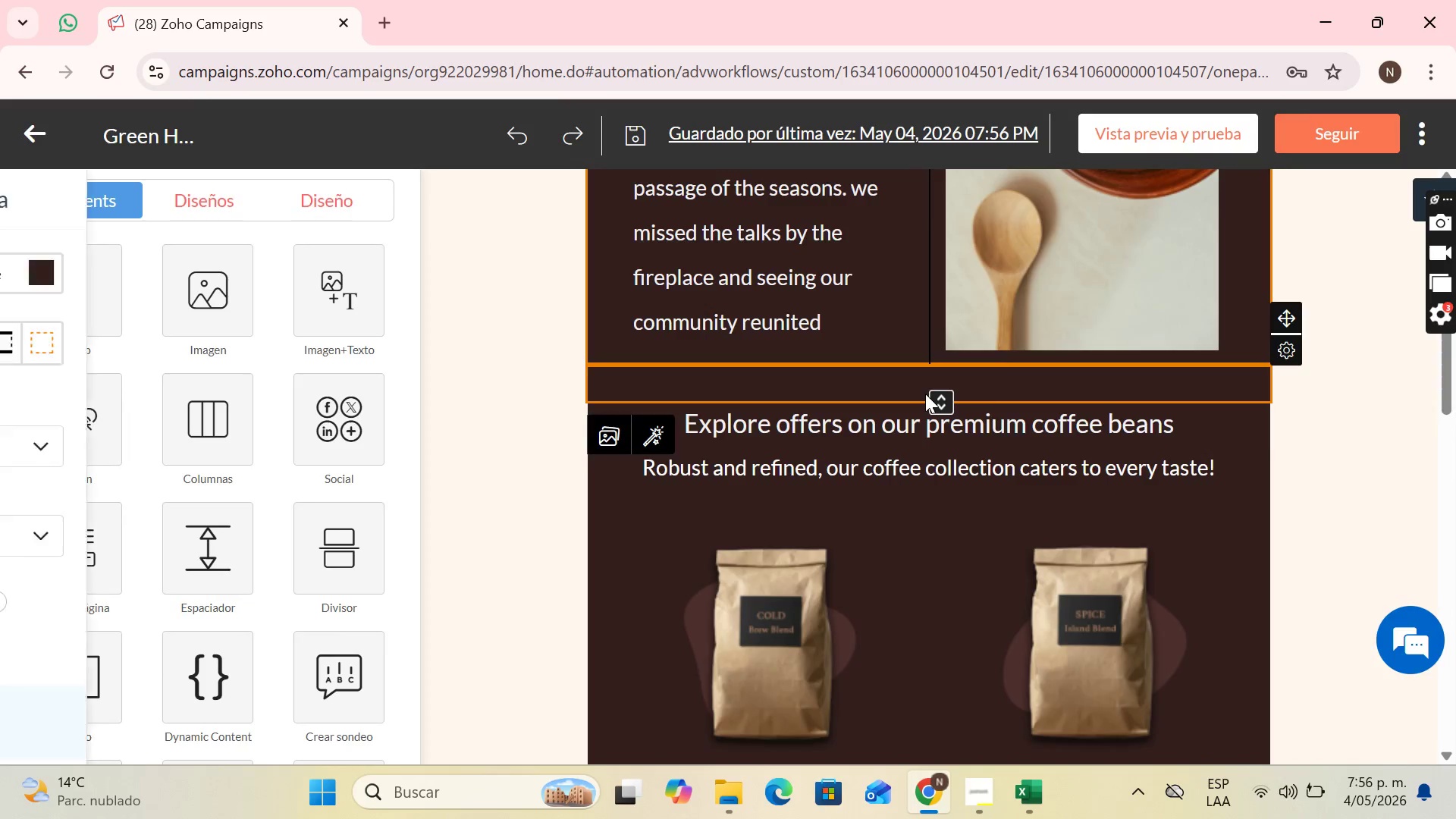 
left_click([925, 394])
 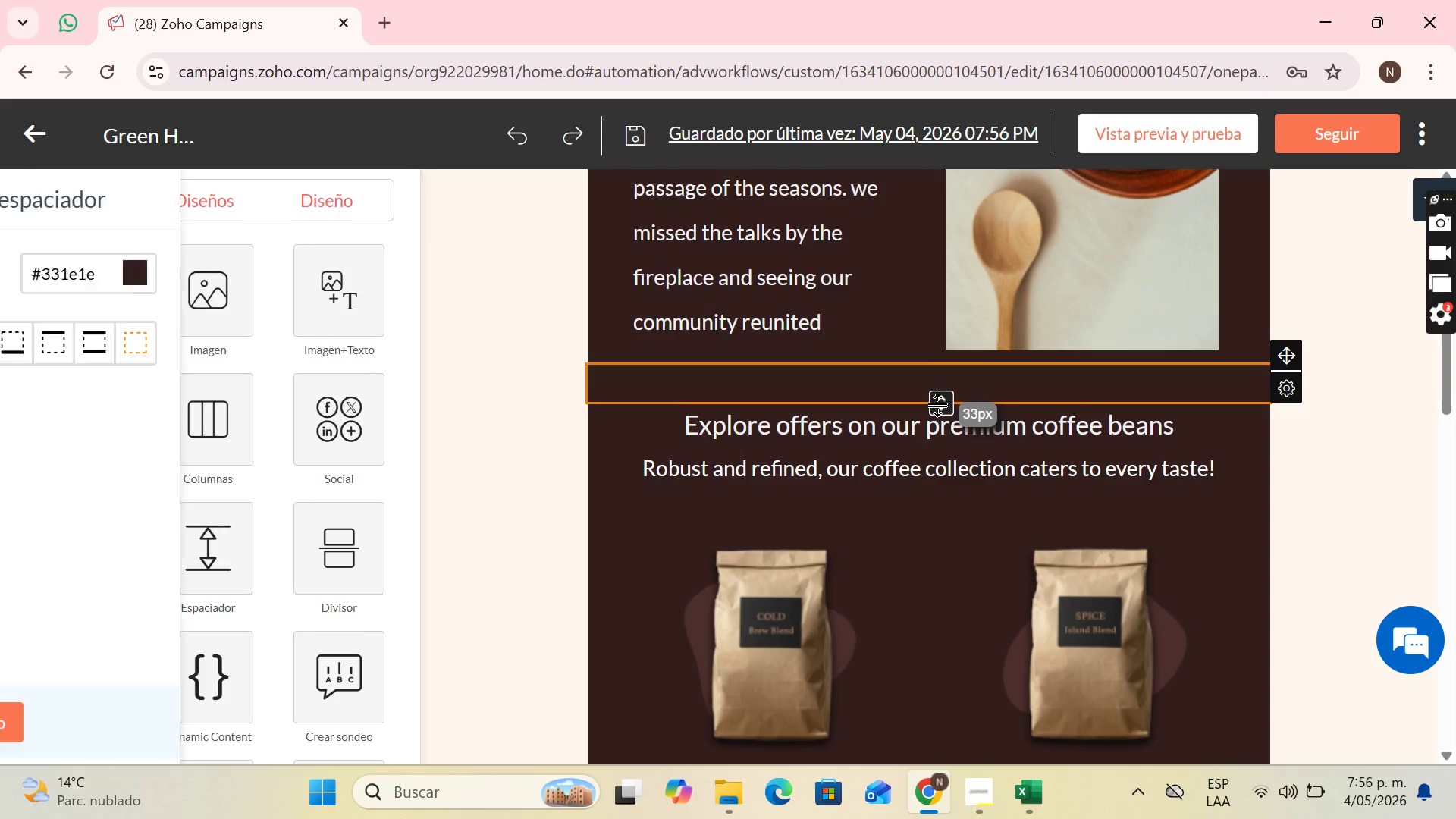 
left_click_drag(start_coordinate=[939, 404], to_coordinate=[940, 388])
 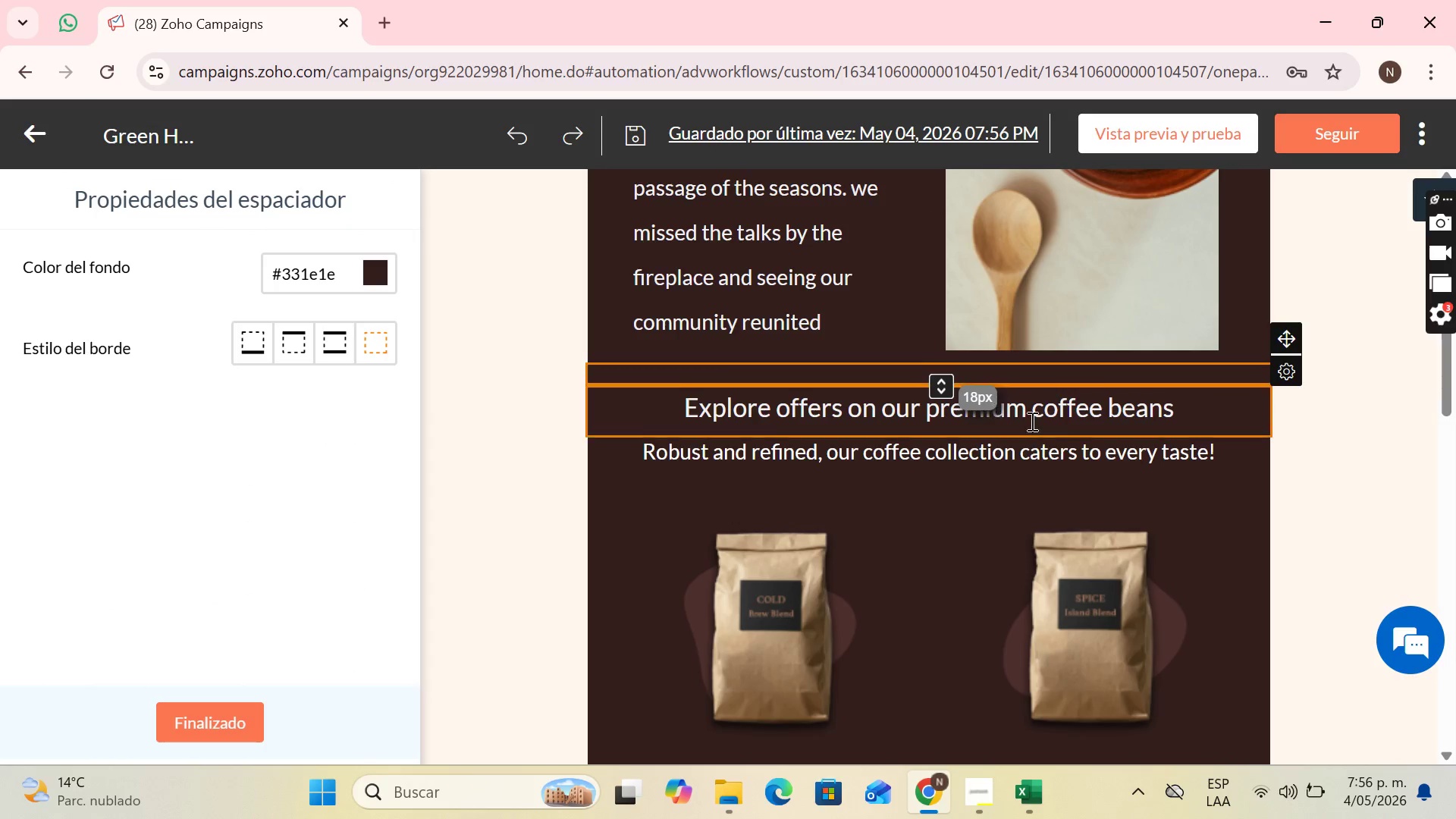 
scroll: coordinate [852, 403], scroll_direction: up, amount: 5.0
 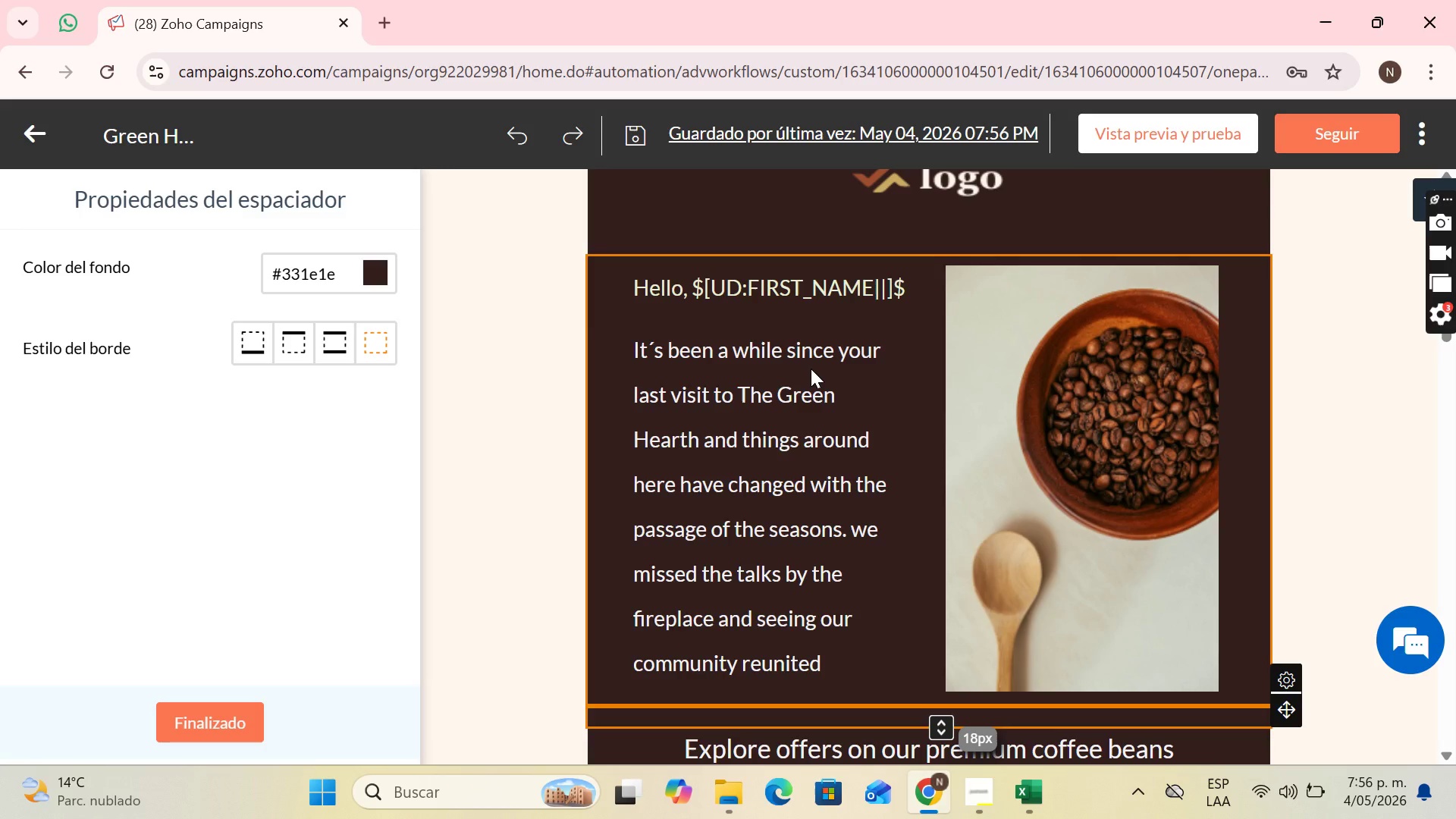 
wait(17.02)
 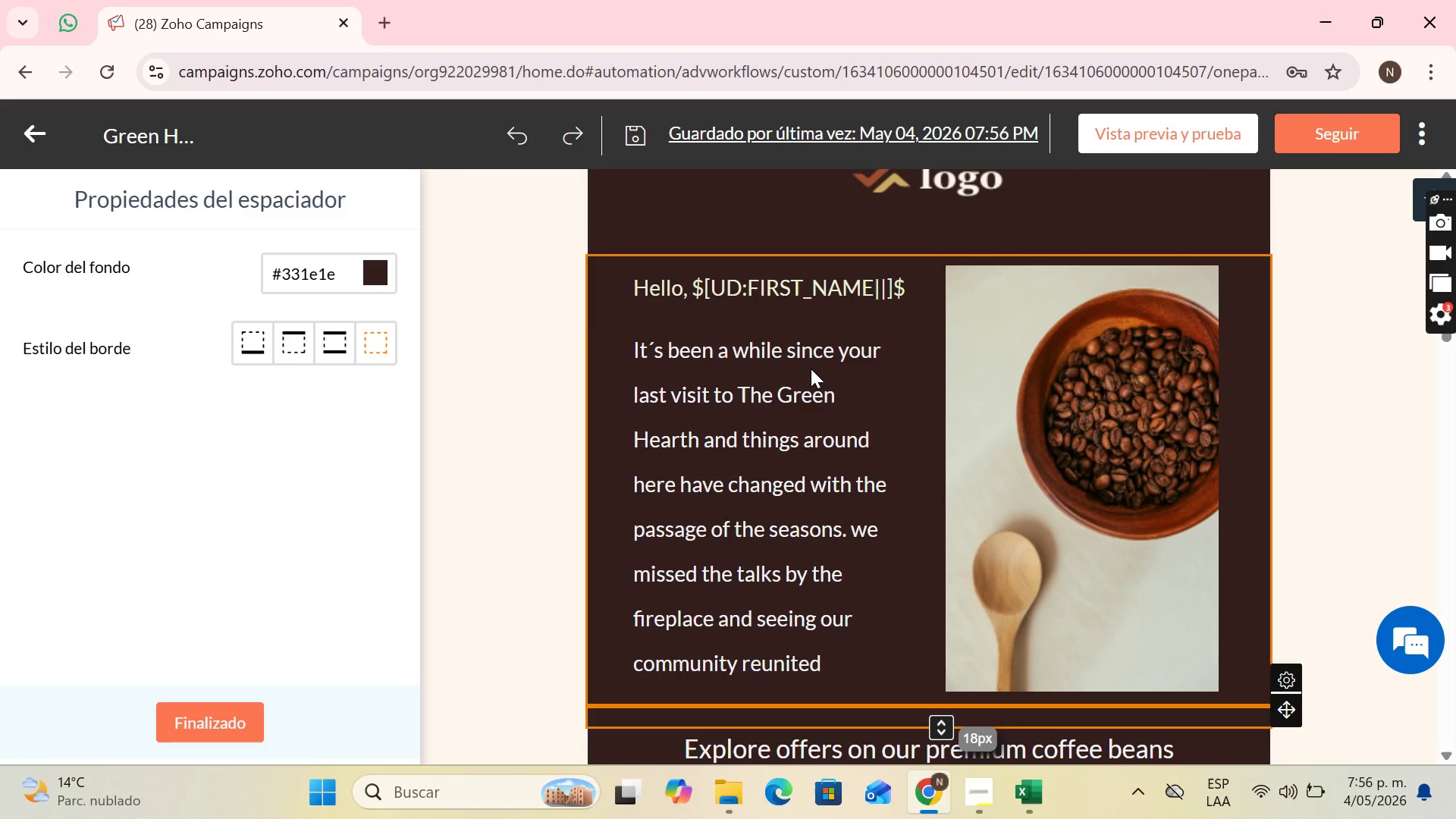 
scroll: coordinate [929, 450], scroll_direction: down, amount: 3.0
 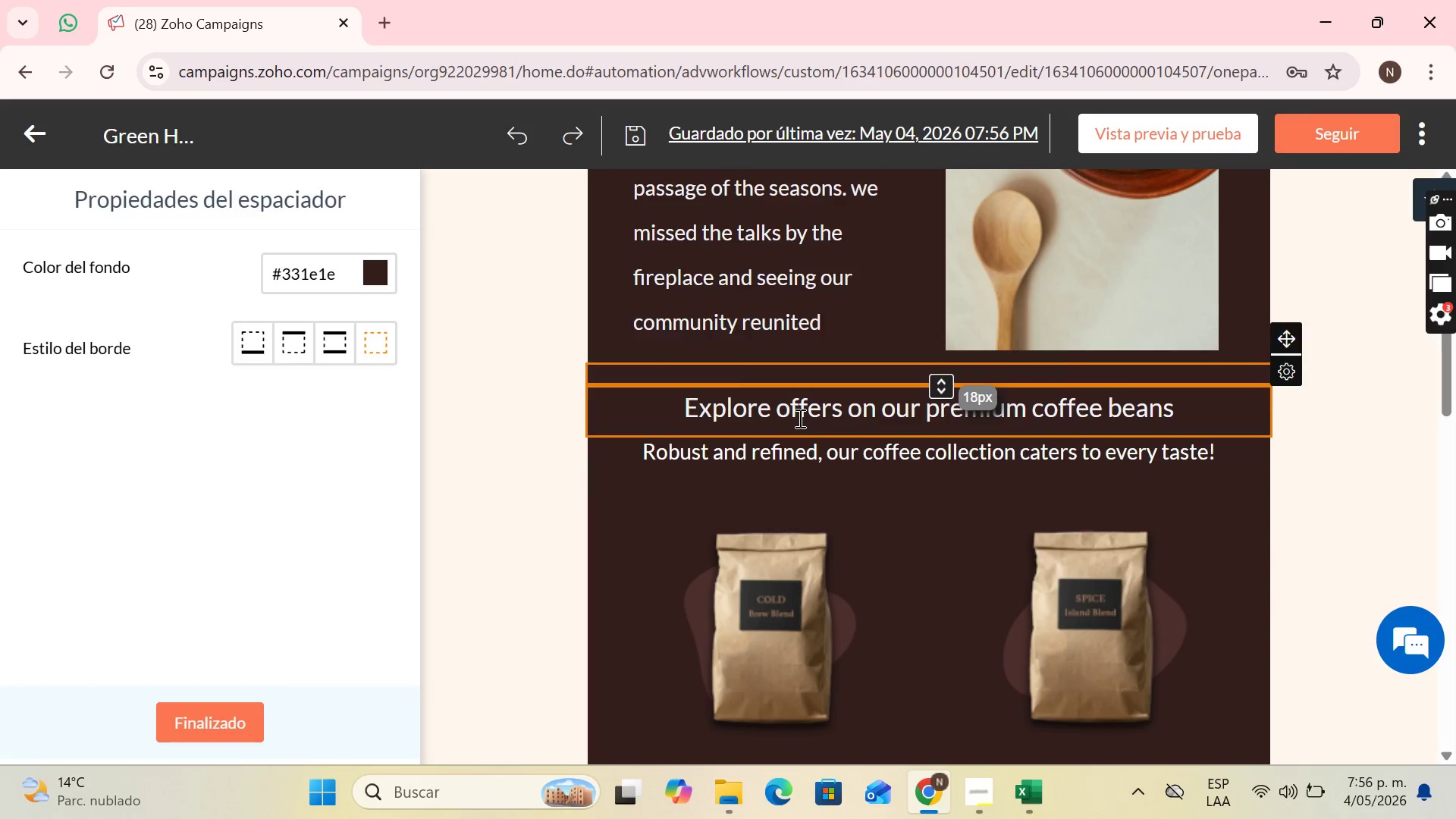 
left_click([799, 418])
 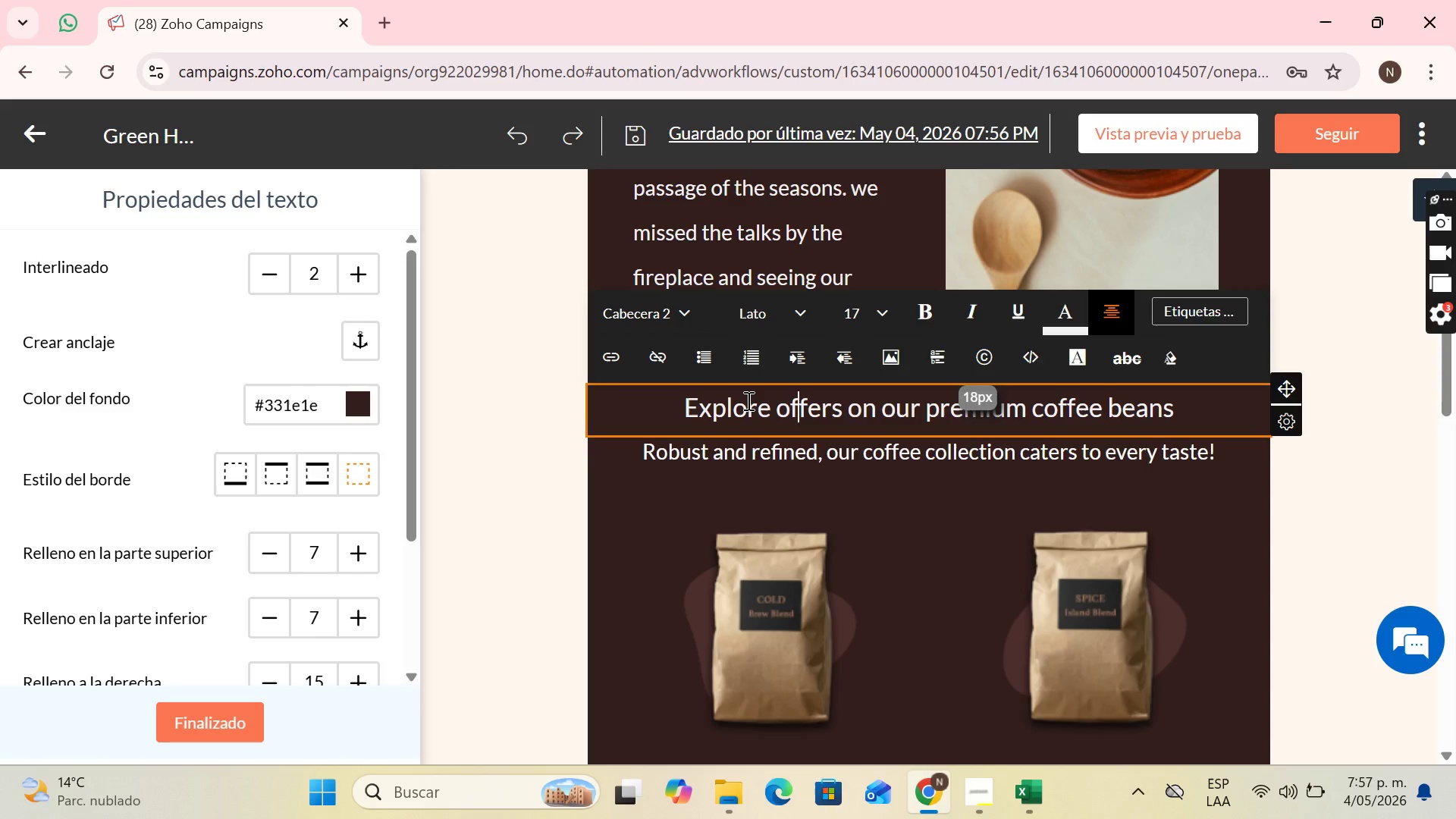 
wait(12.59)
 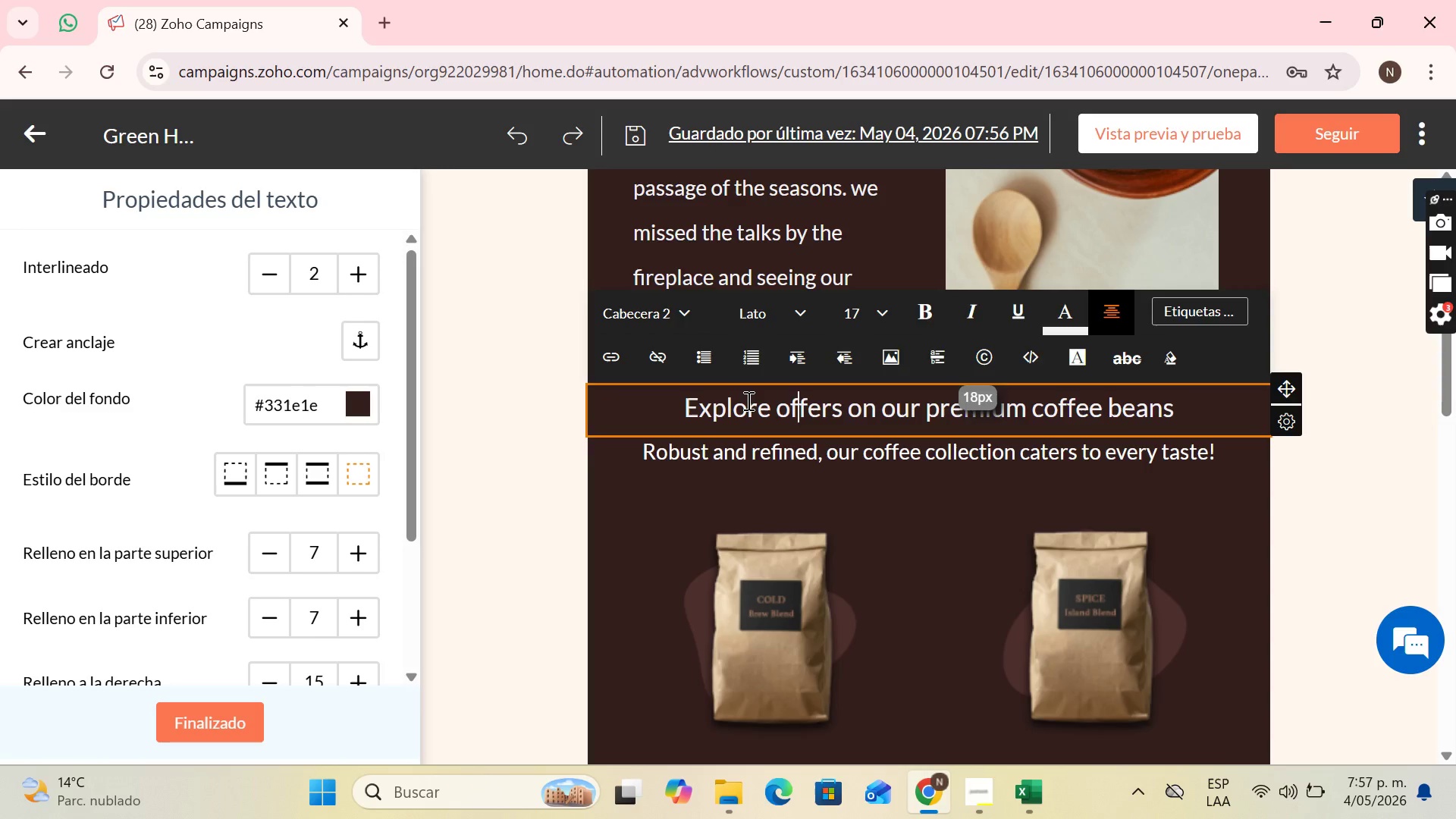 
left_click([1291, 482])
 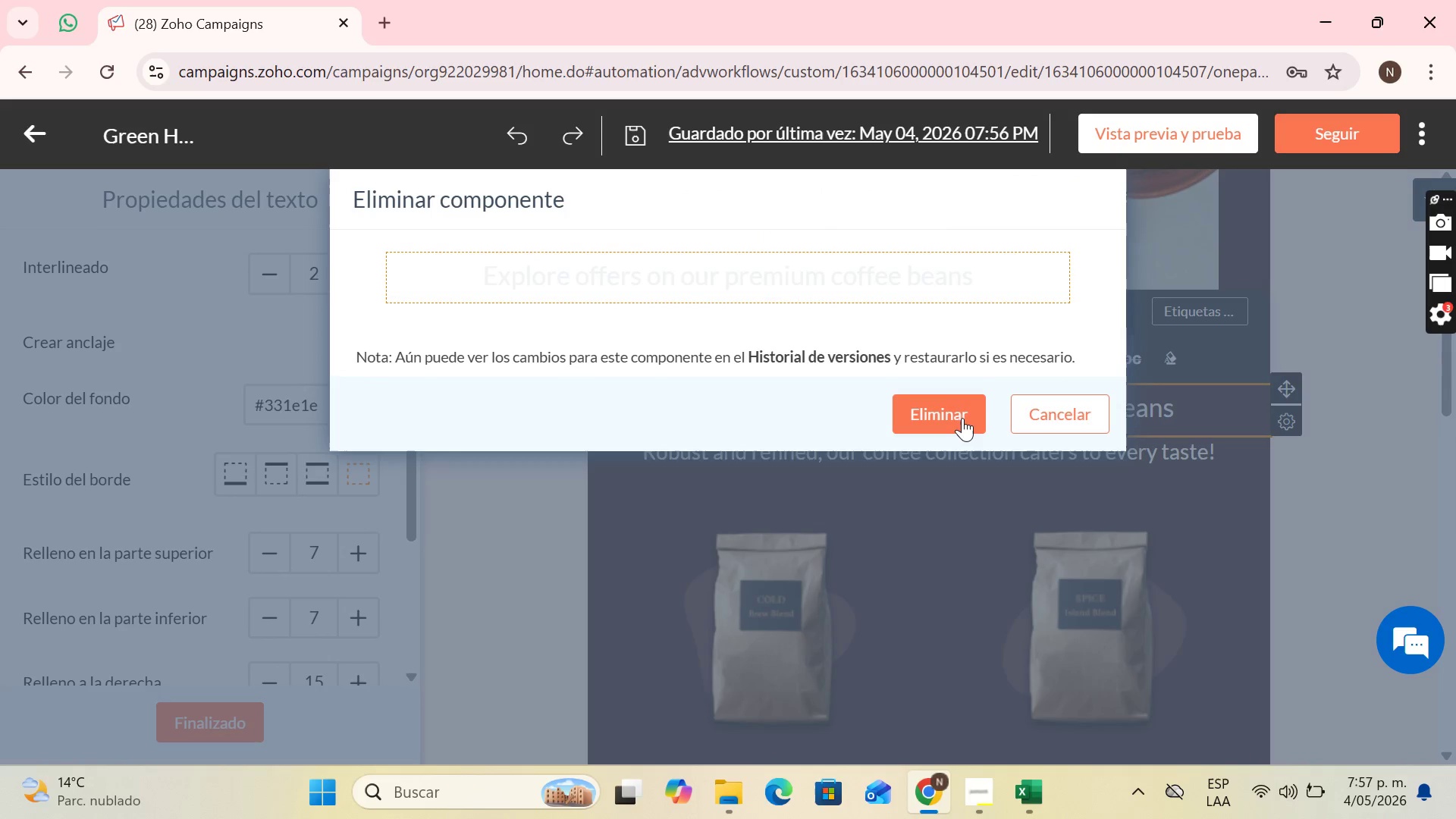 
left_click([961, 418])
 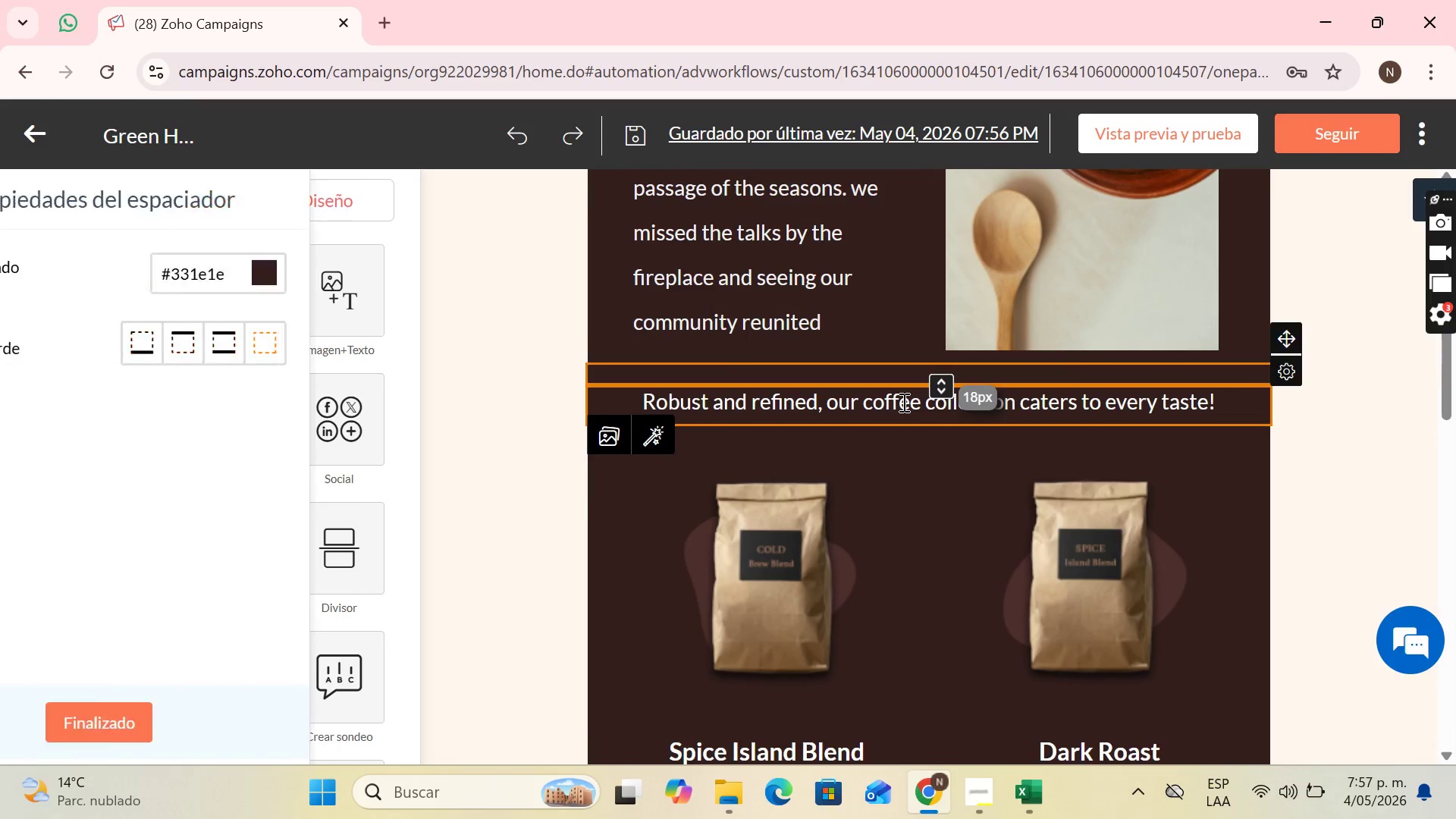 
left_click([902, 402])
 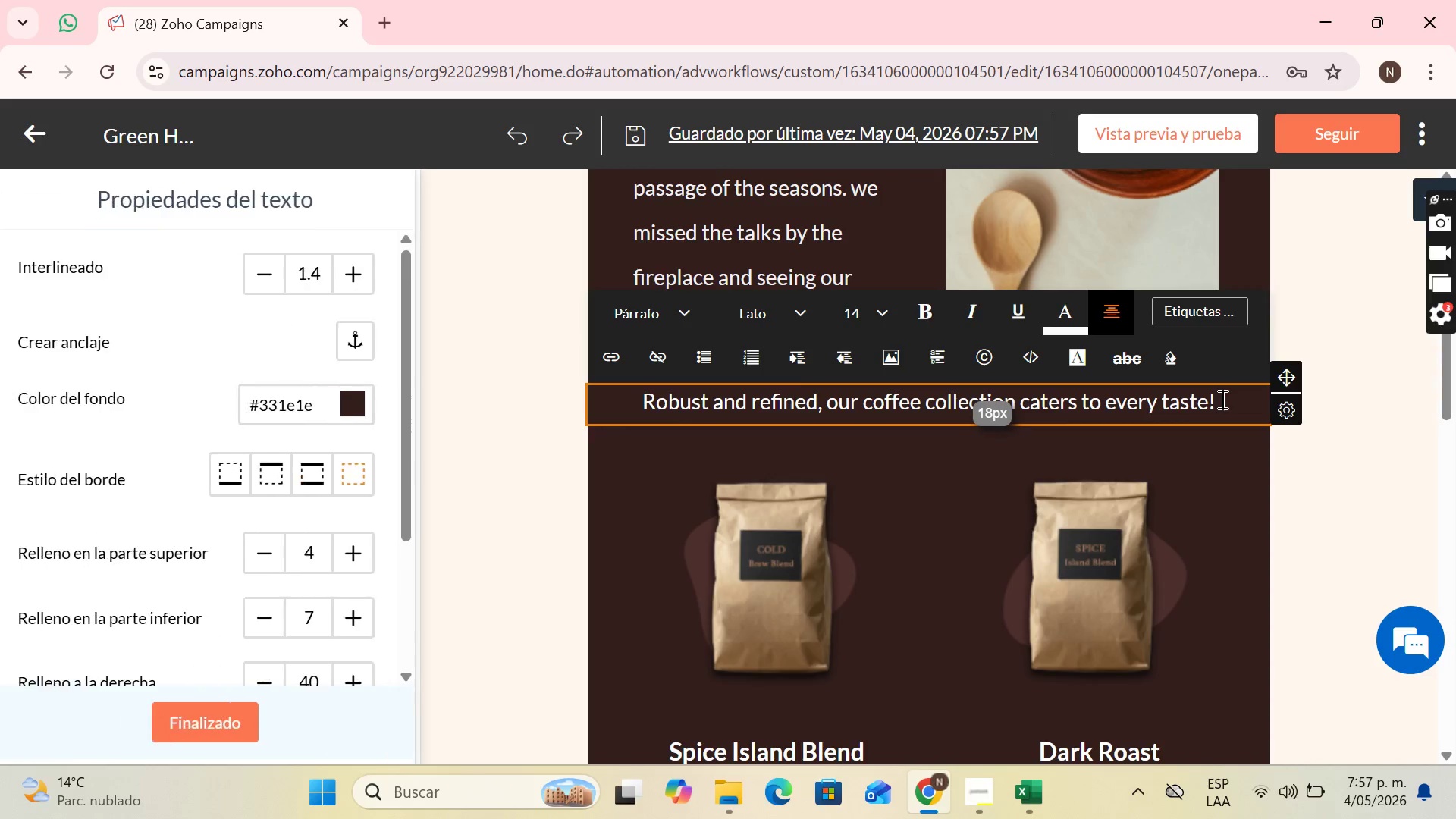 
left_click_drag(start_coordinate=[1221, 399], to_coordinate=[630, 409])
 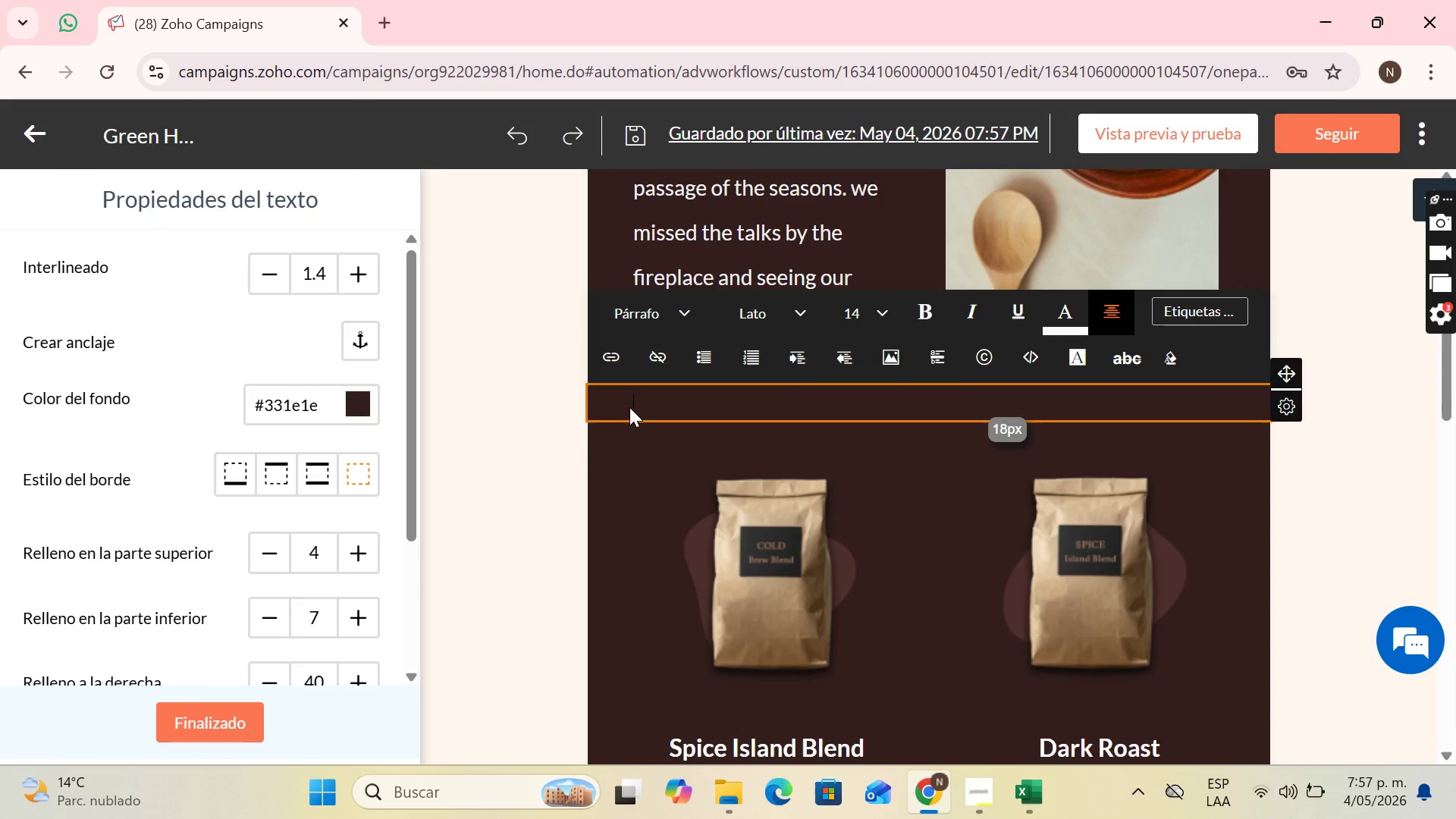 
key(Backspace)
key(Backspace)
type(The eat)
key(Backspace)
key(Backspace)
key(Backspace)
key(Backspace)
key(Backspace)
key(Backspace)
key(Backspace)
type(We haave )
key(Backspace)
key(Backspace)
key(Backspace)
key(Backspace)
type(a)
key(Backspace)
type(v)
key(Backspace)
type(ve in)
key(Backspace)
key(Backspace)
key(Backspace)
key(Backspace)
key(Backspace)
key(Backspace)
key(Backspace)
key(Backspace)
key(Backspace)
key(Backspace)
type(I want to tell you that we  ha)
key(Backspace)
key(Backspace)
key(Backspace)
type(have incorpored )
 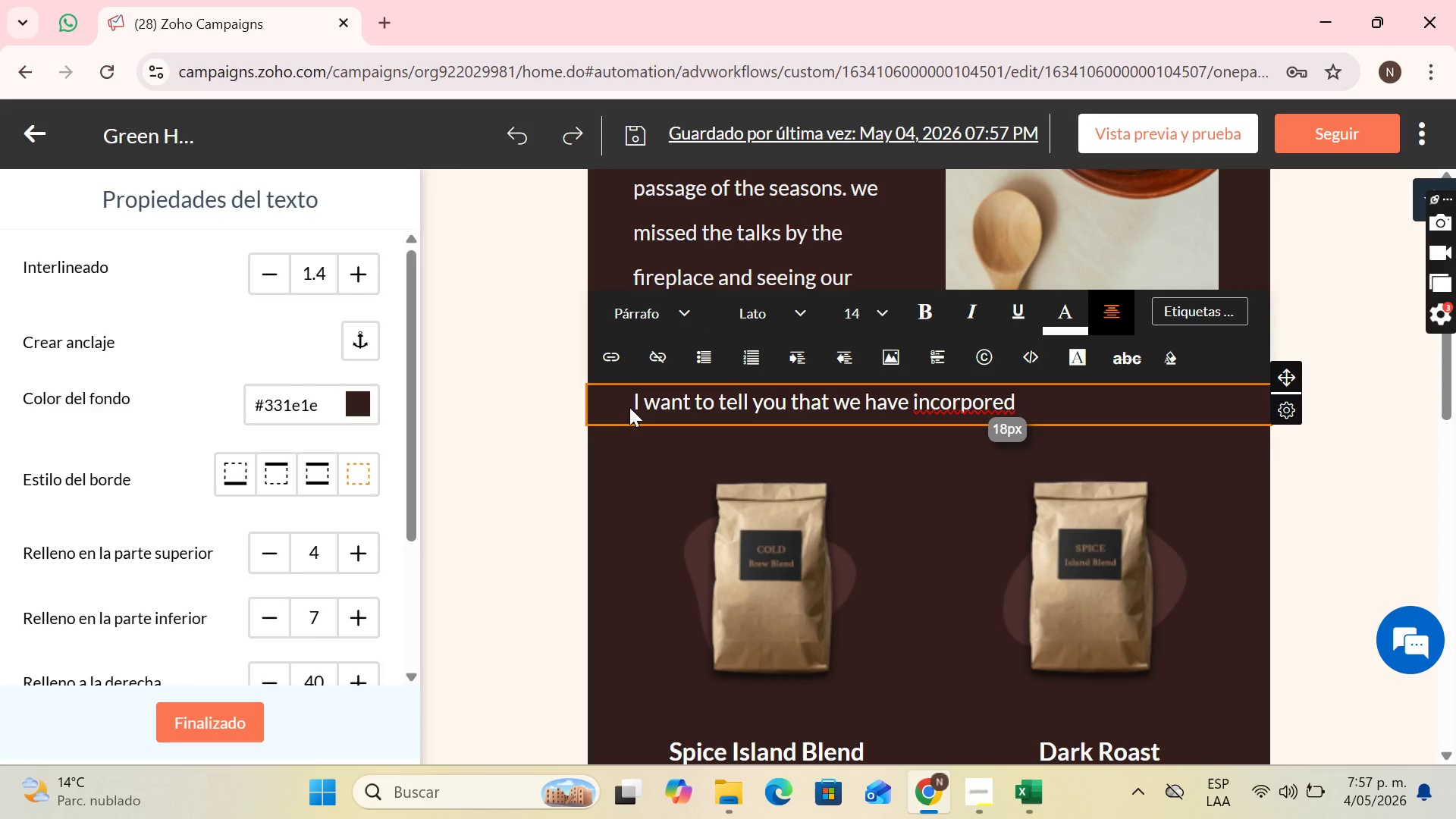 
key(Backspace)
key(Backspace)
key(Backspace)
type(ates)
key(Backspace)
type(d fresh ingredients)
 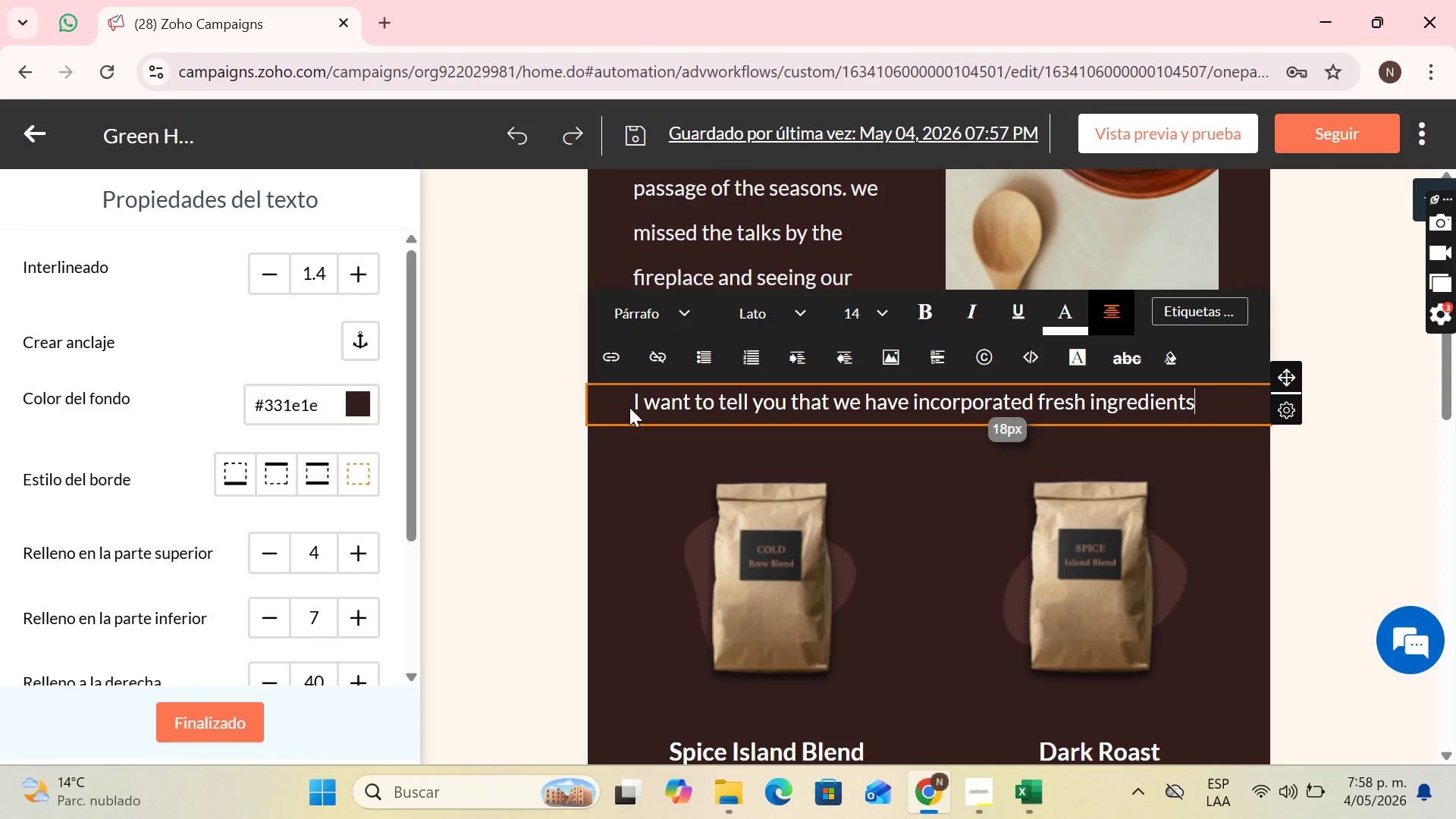 
type( freshly )
 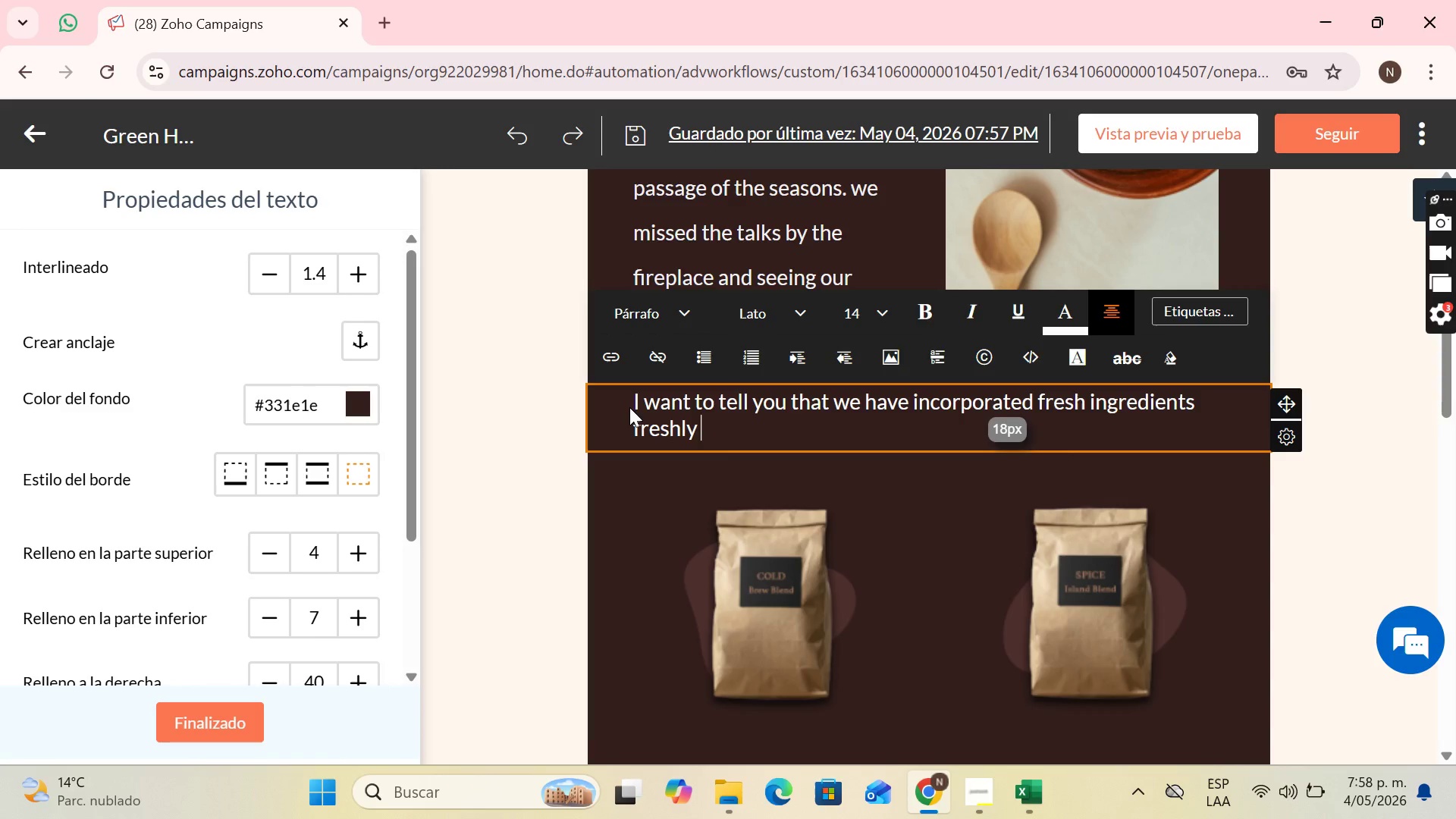 
wait(7.27)
 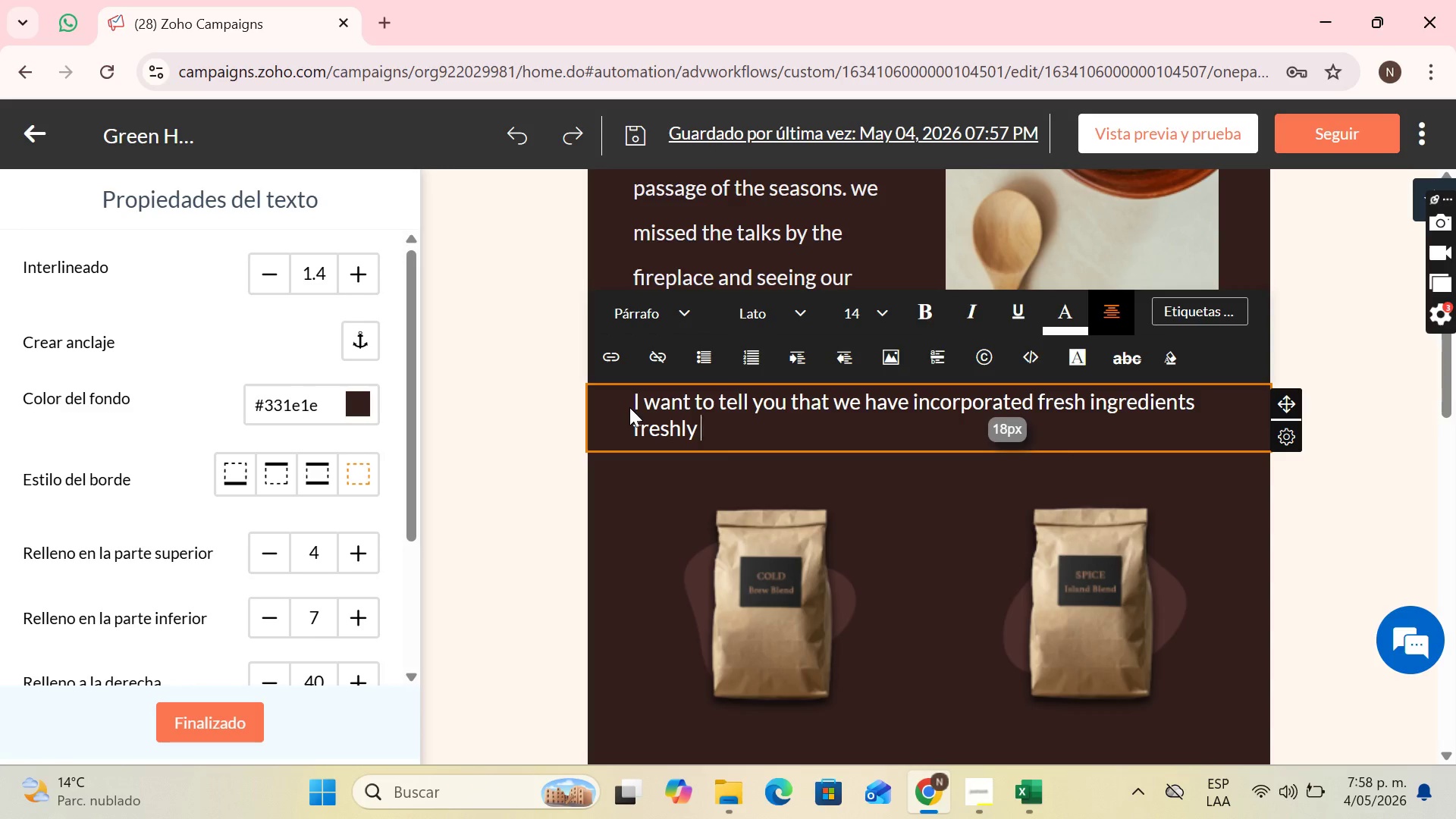 
type(brought from the farm to renew)
 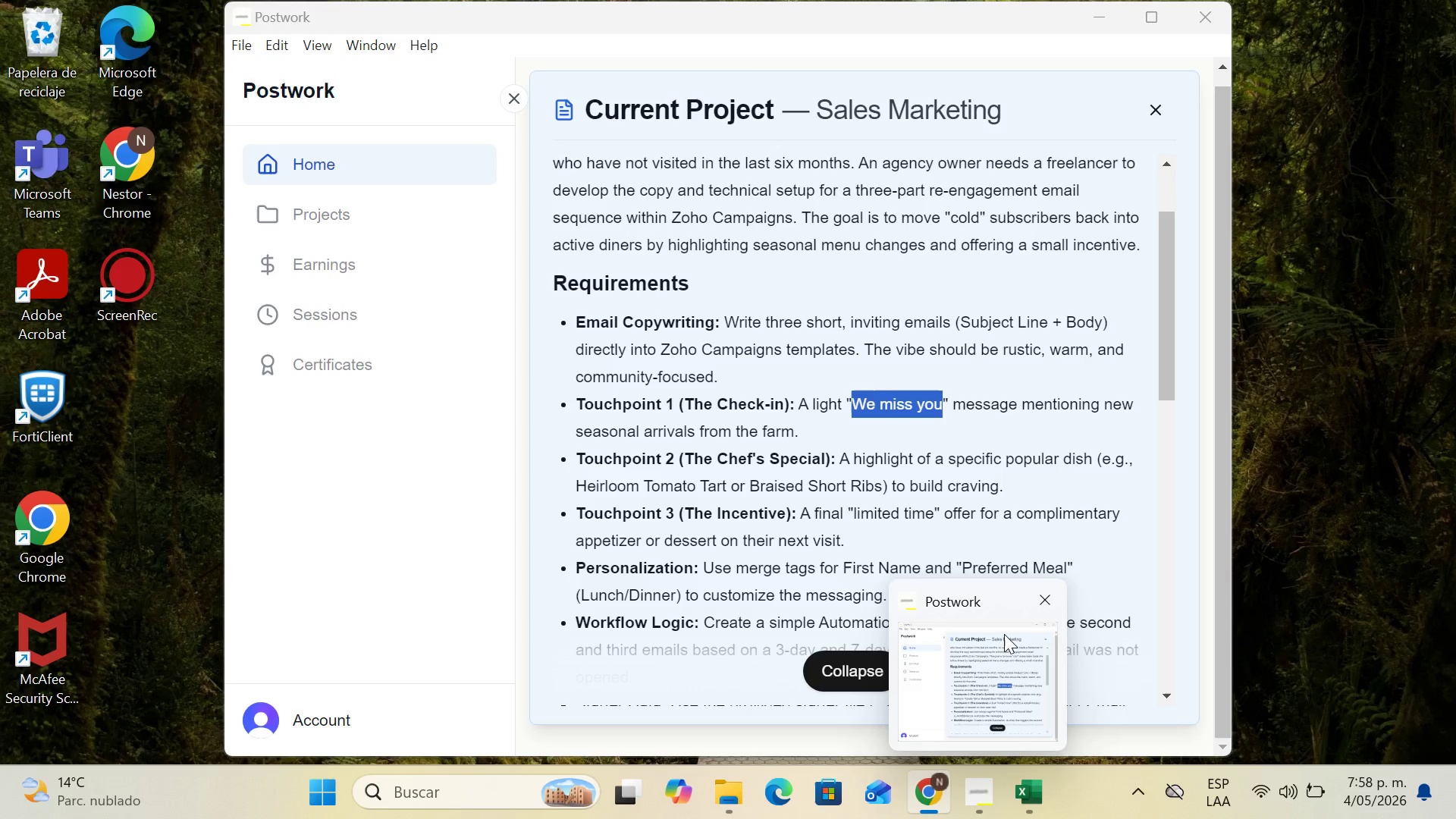 
left_click([1082, 640])